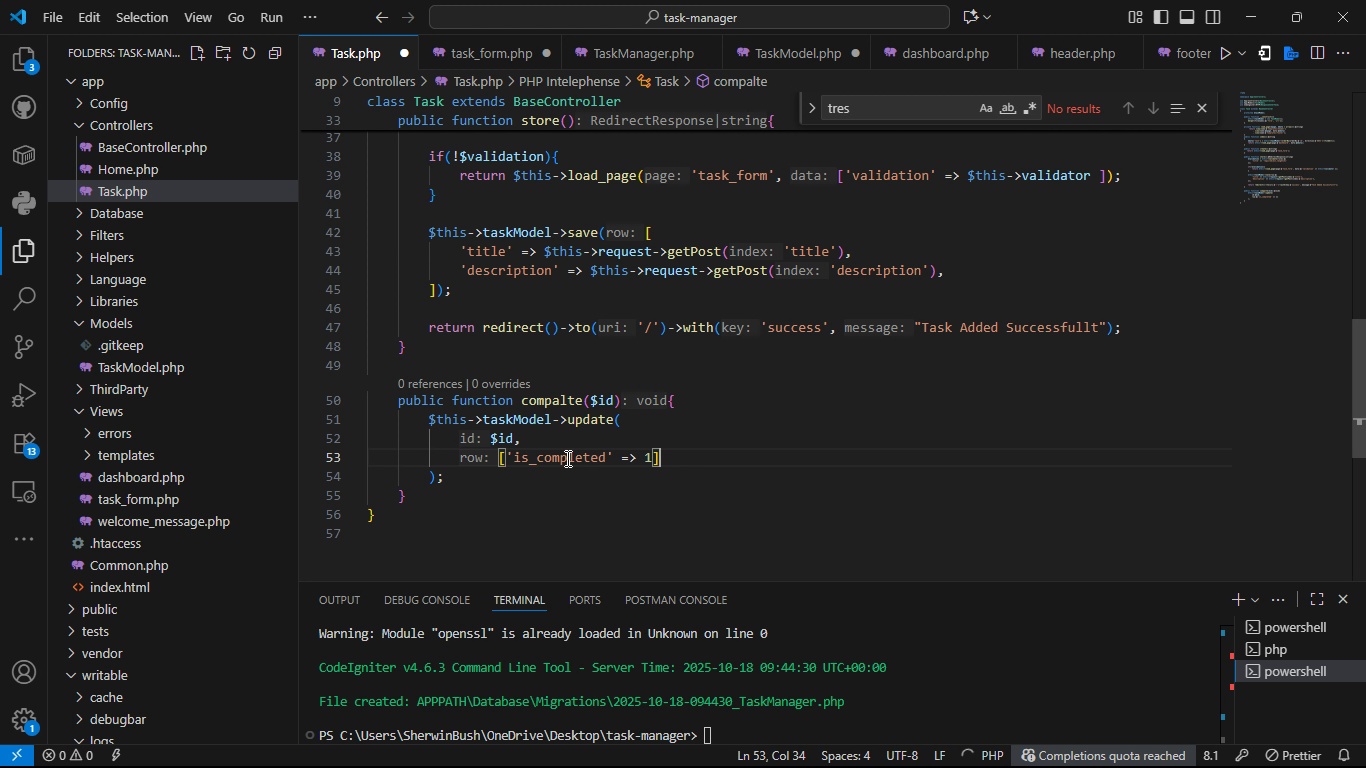 
key(Semicolon)
 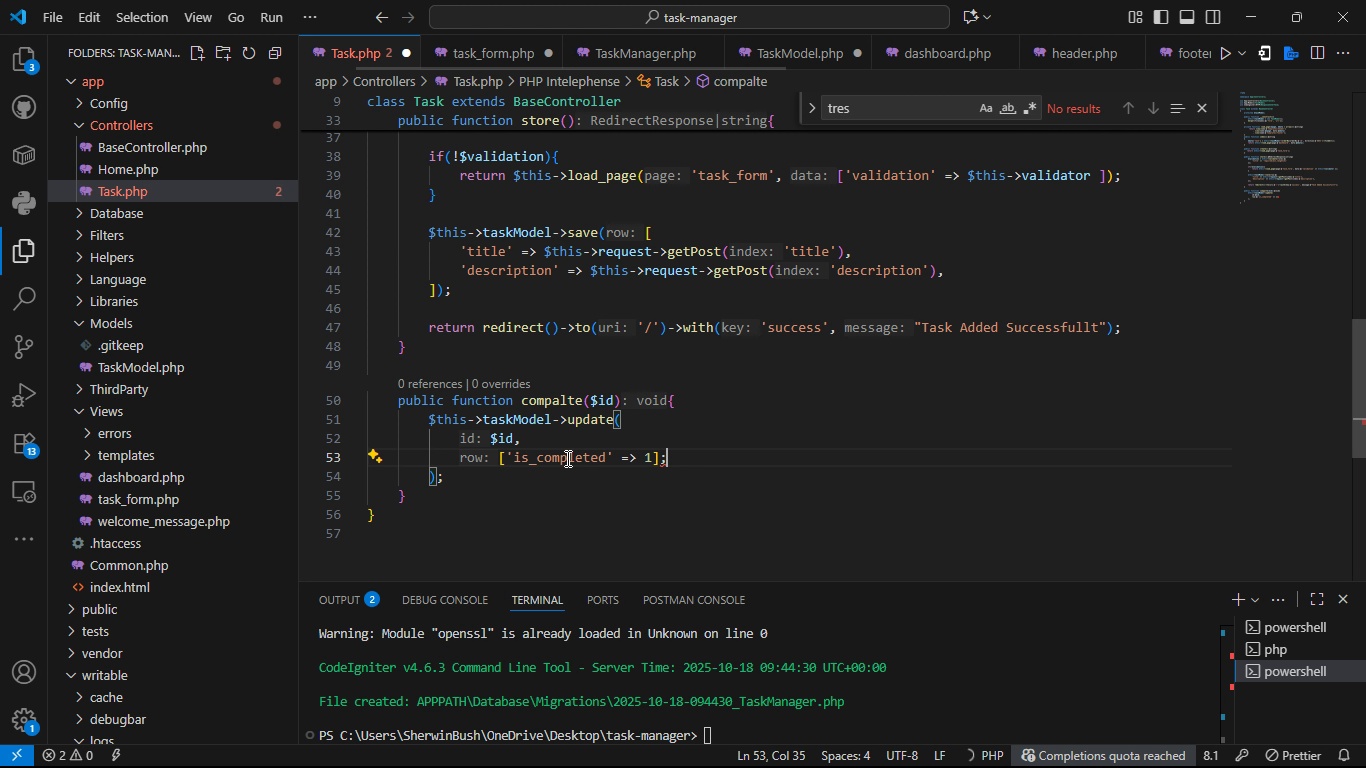 
key(Backspace)
 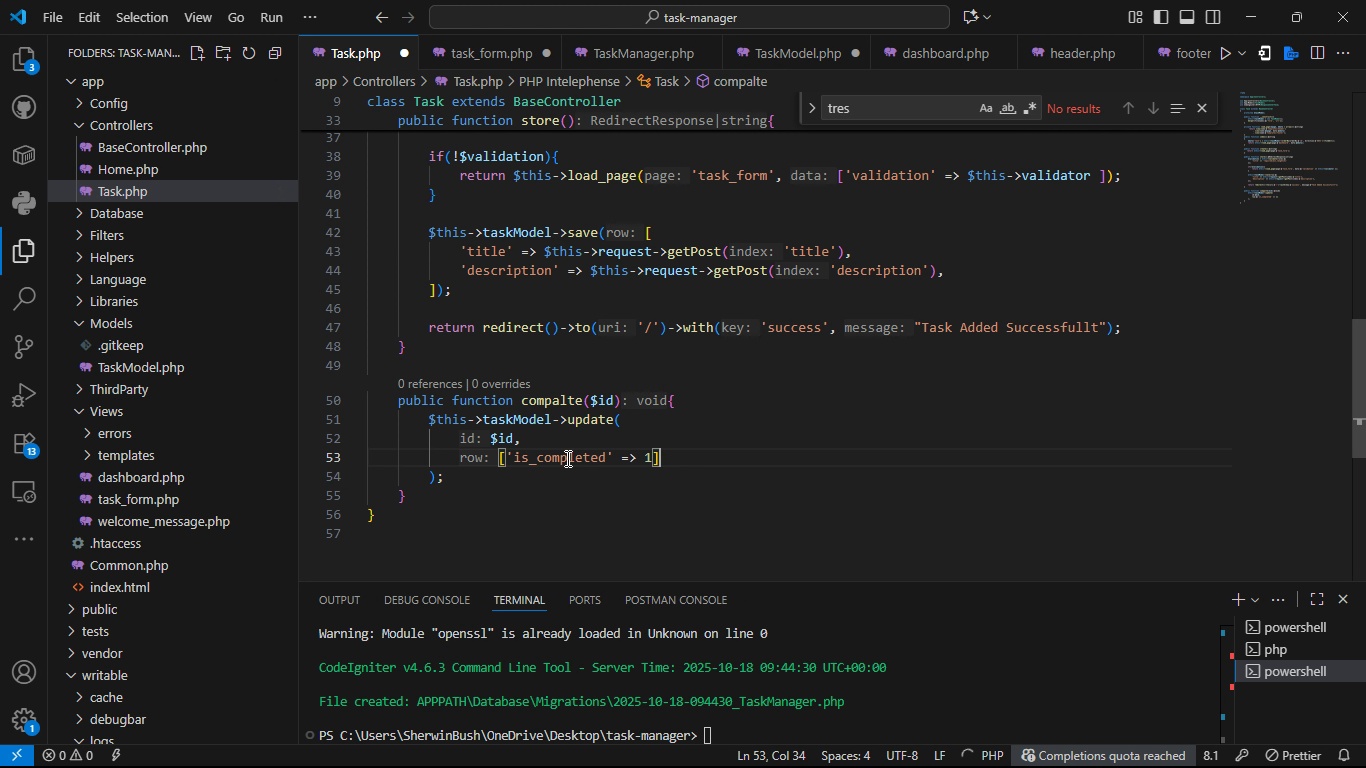 
wait(8.18)
 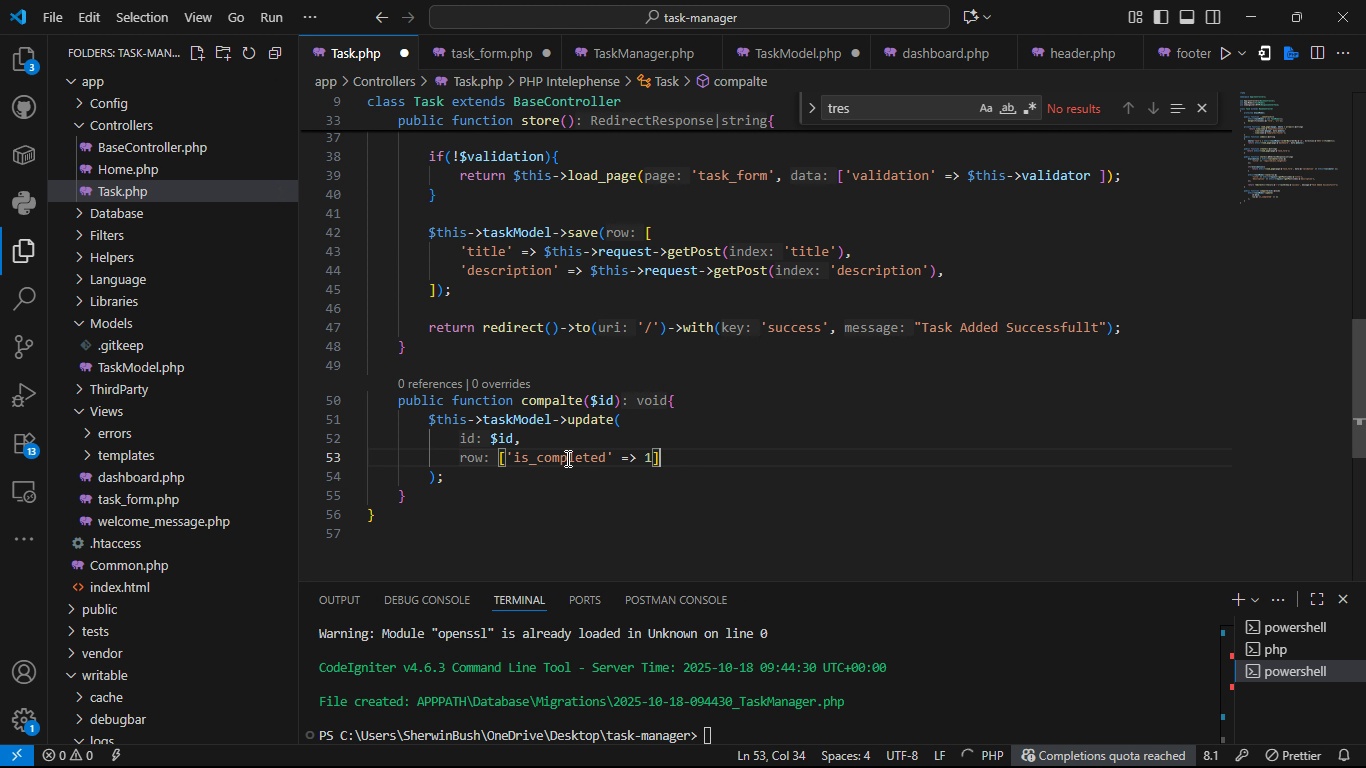 
left_click([482, 476])
 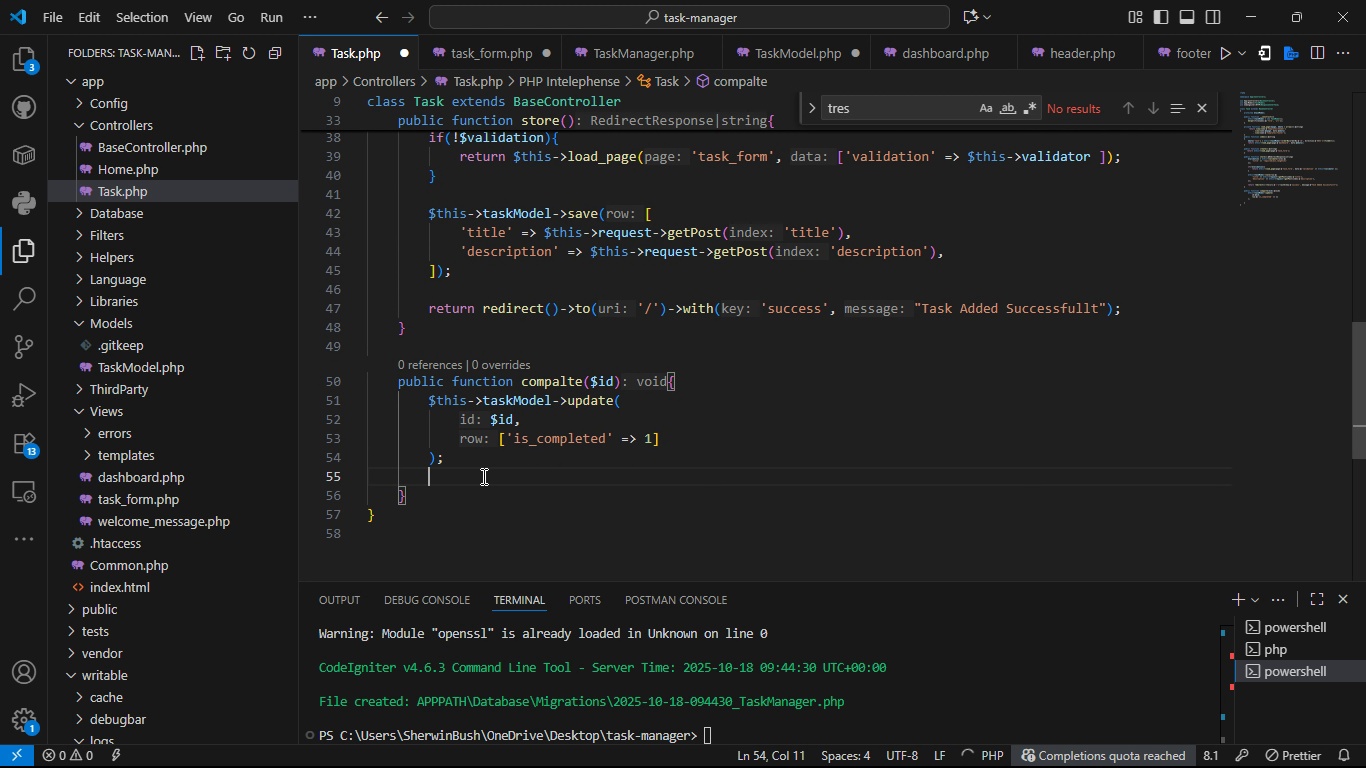 
key(Enter)
 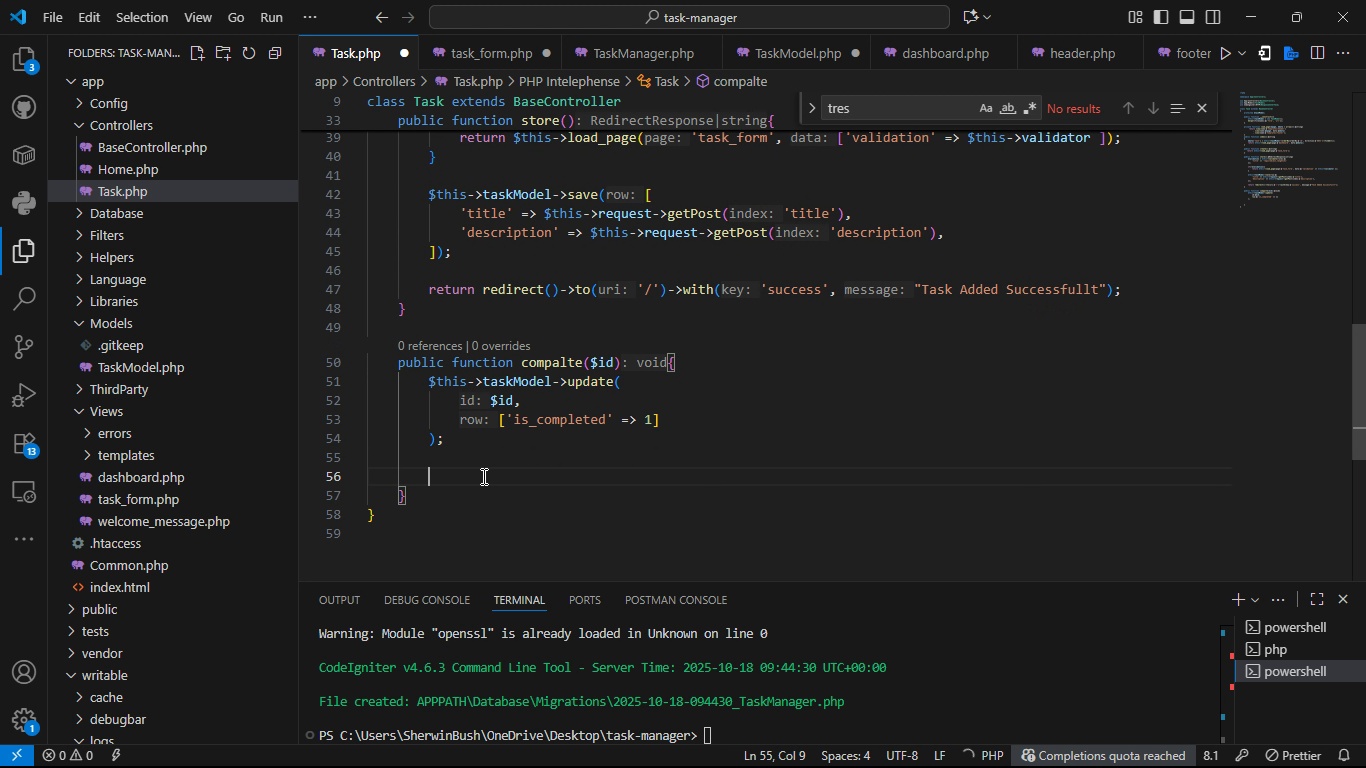 
key(Enter)
 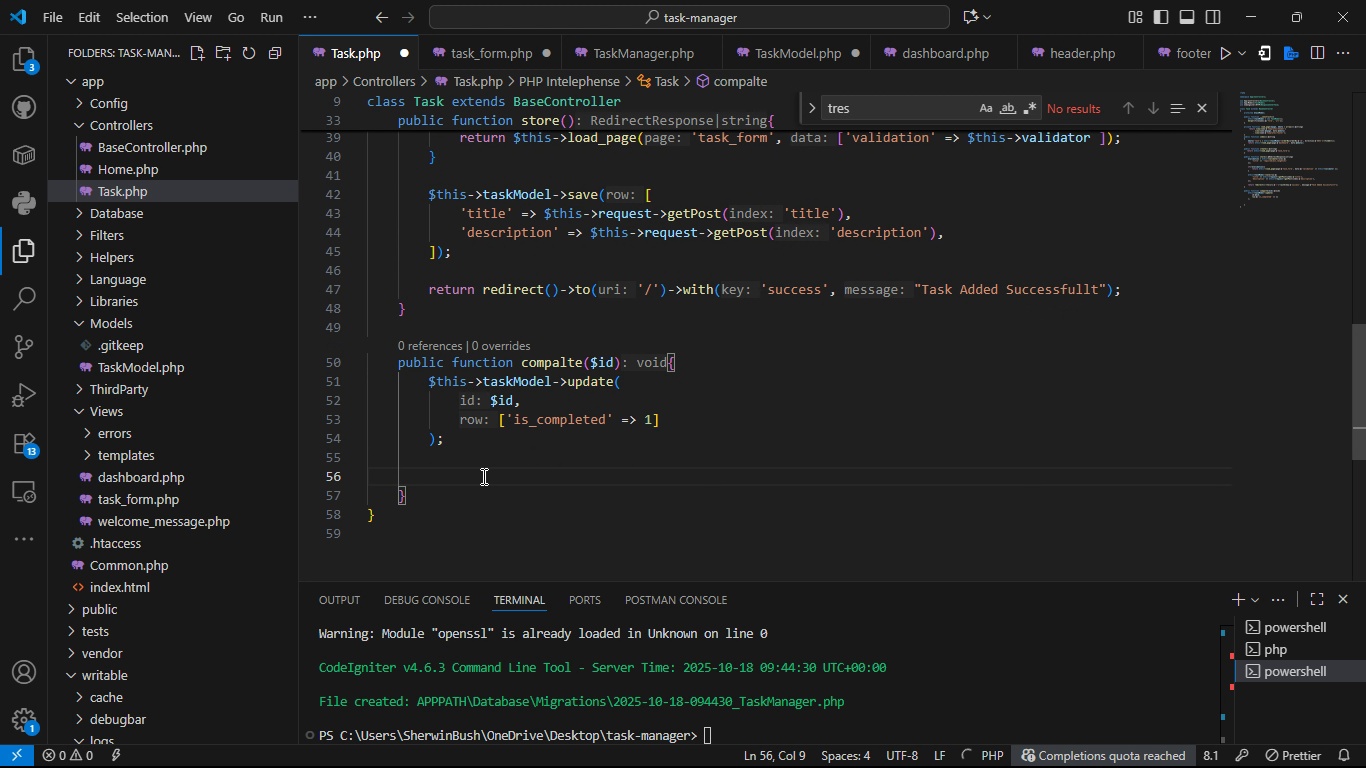 
type(return ref)
key(Backspace)
type(diret)
key(Backspace)
type(ct )
key(Backspace)
type(()
 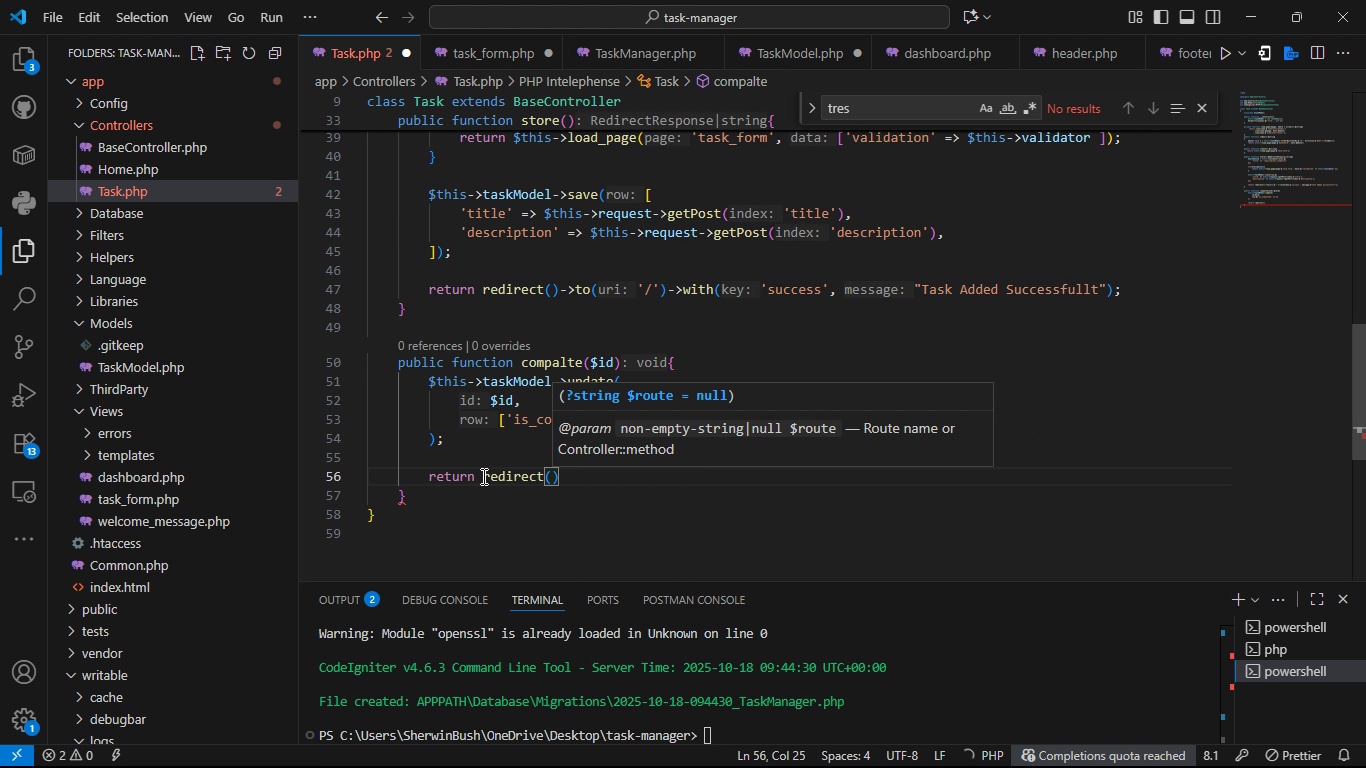 
key(ArrowRight)
 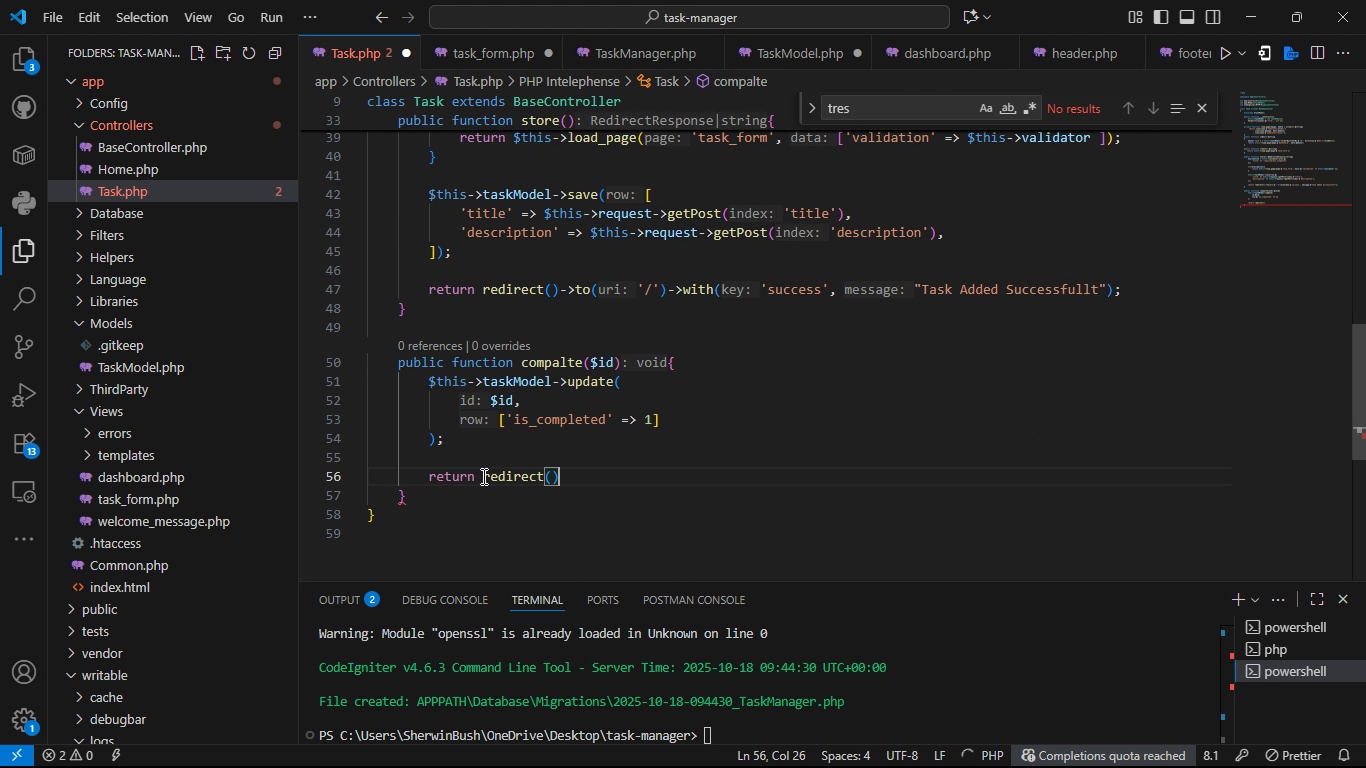 
type(->to('/)
 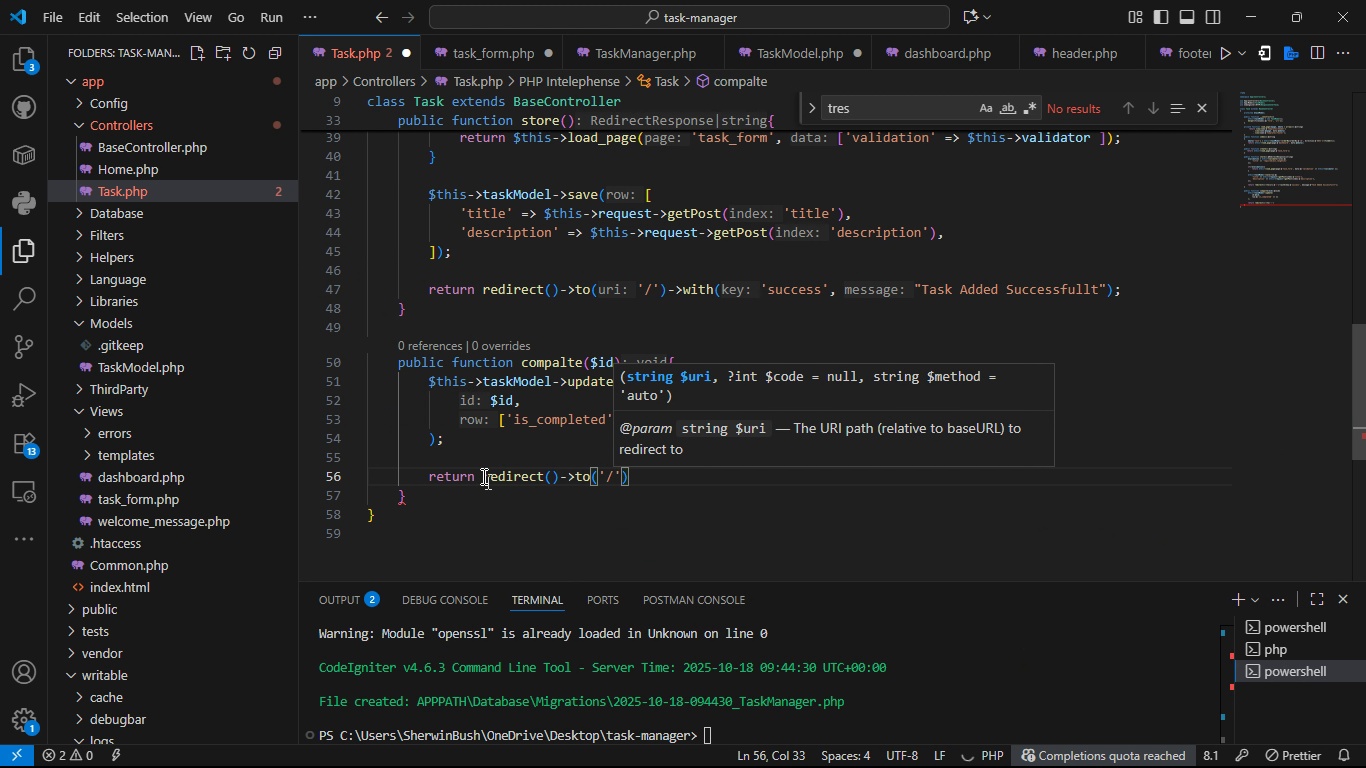 
key(ArrowRight)
 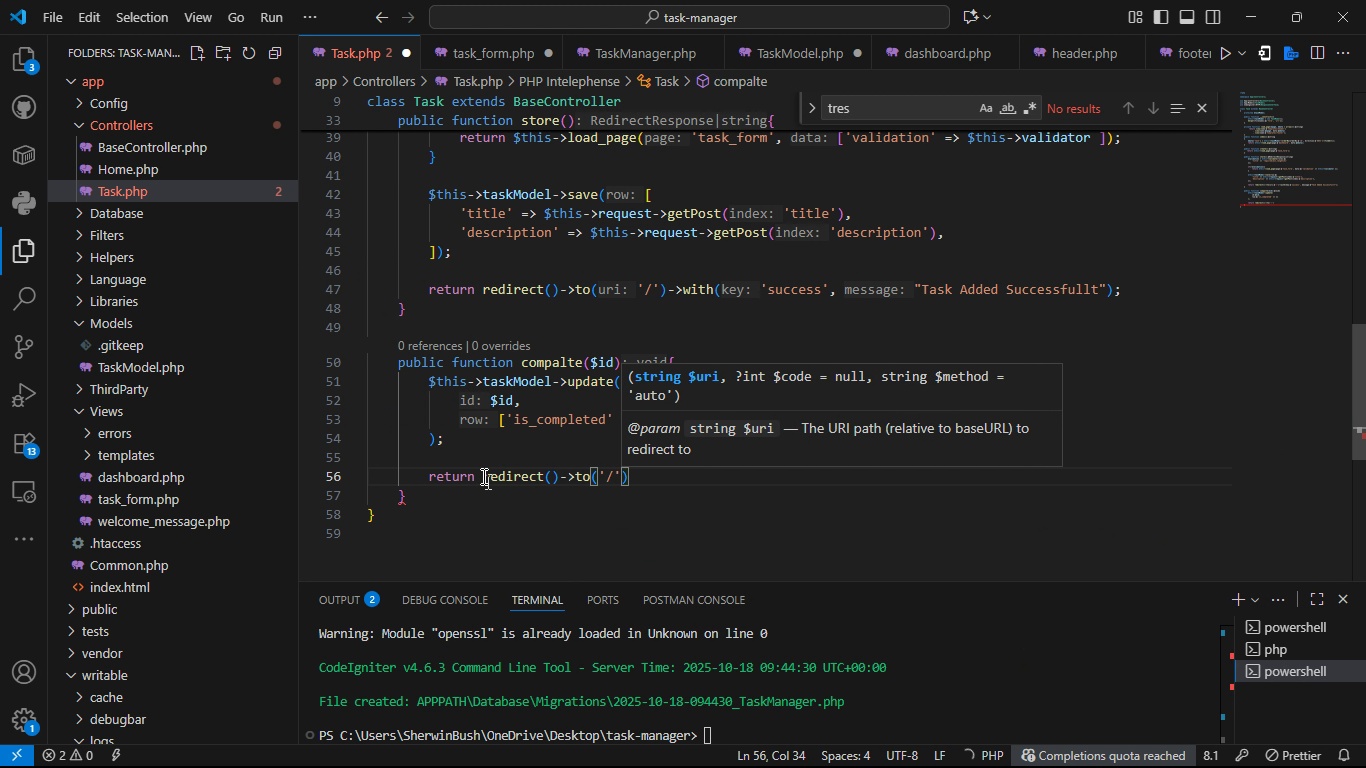 
key(ArrowRight)
 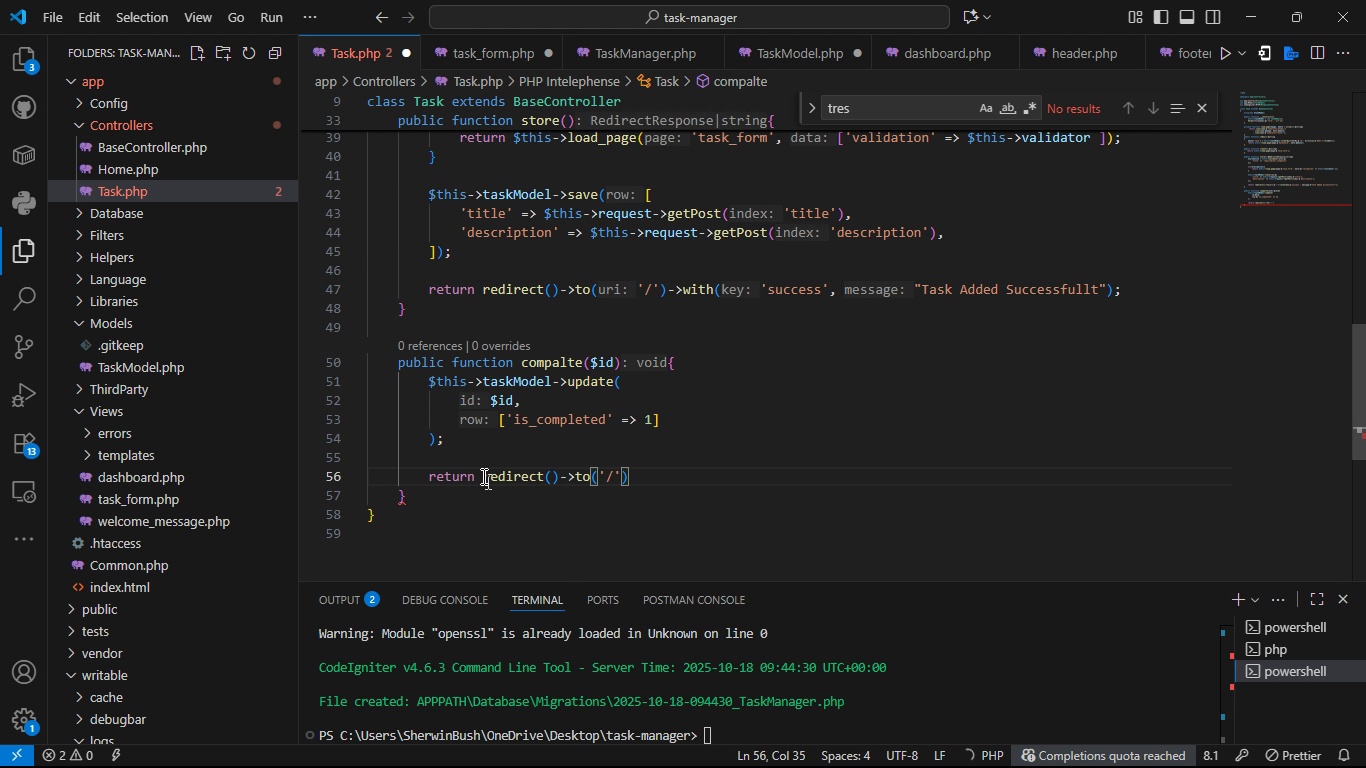 
type(->with(' s)
key(Backspace)
key(Backspace)
key(Backspace)
type('succed)
key(Backspace)
type(ss)
 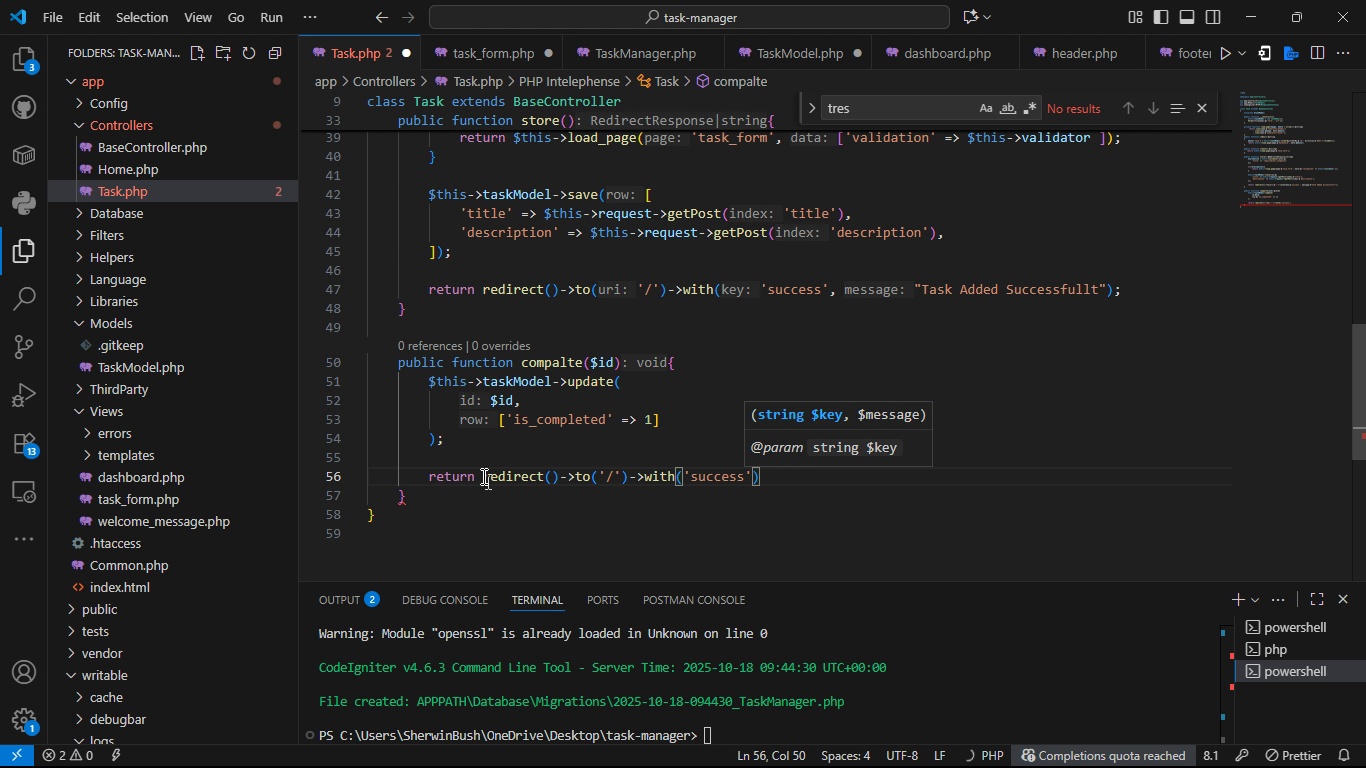 
 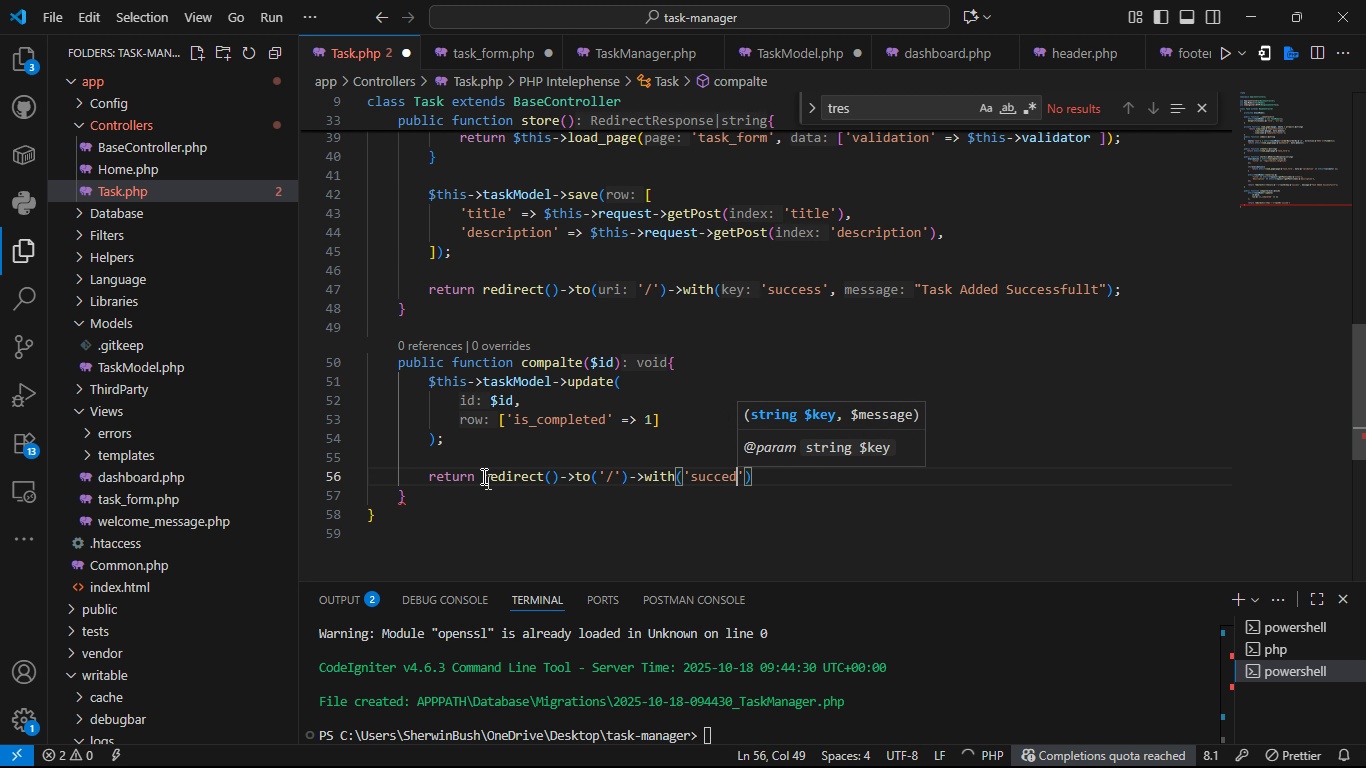 
key(ArrowRight)
 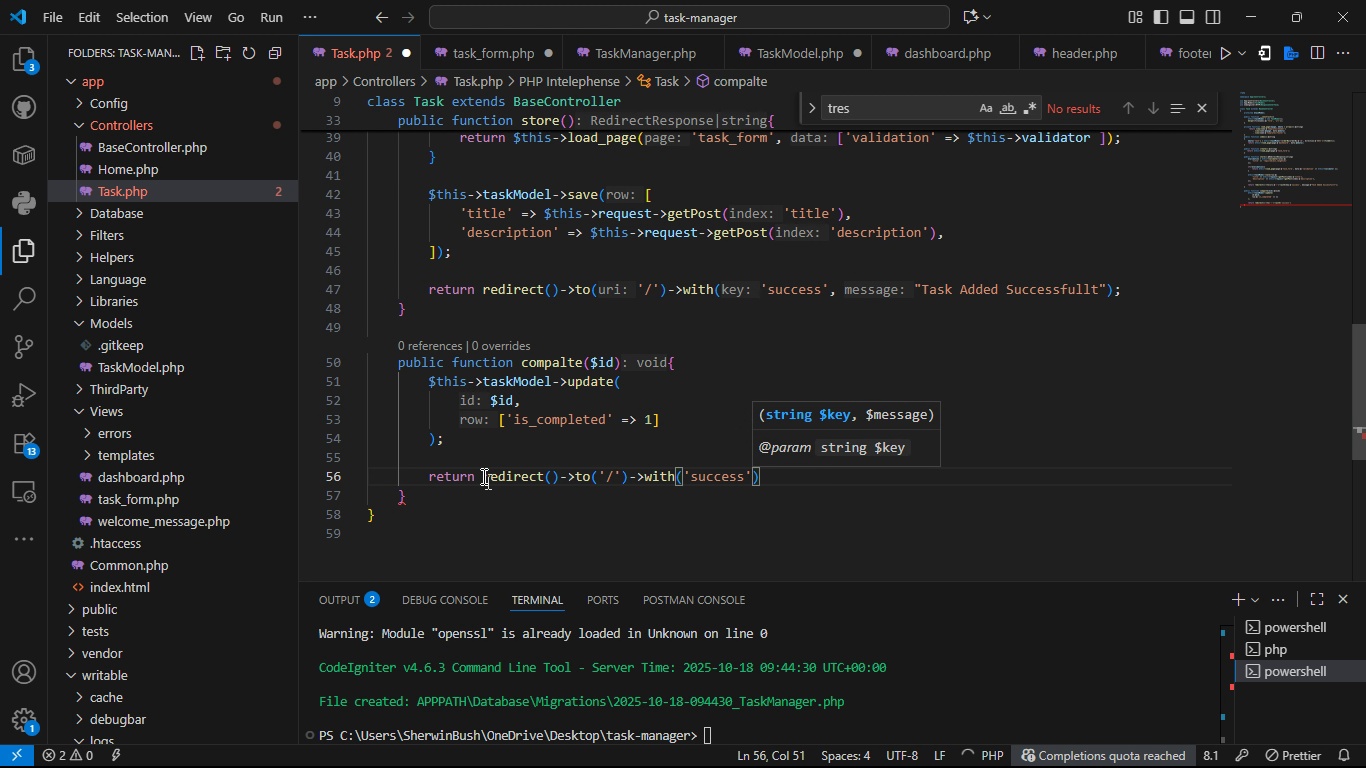 
type(, Tas)
key(Backspace)
key(Backspace)
key(Backspace)
type('Task marked as Completed Scu)
key(Backspace)
key(Backspace)
type(ucessfully)
 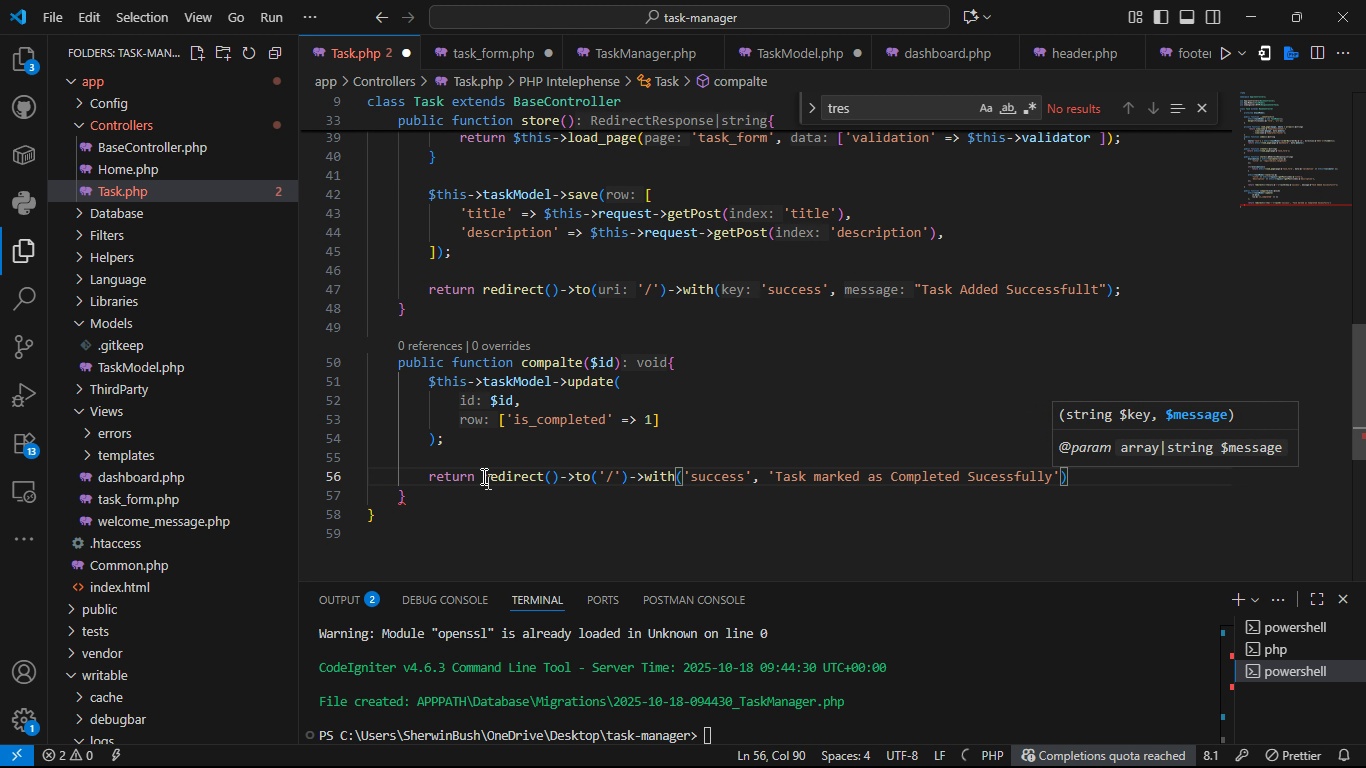 
 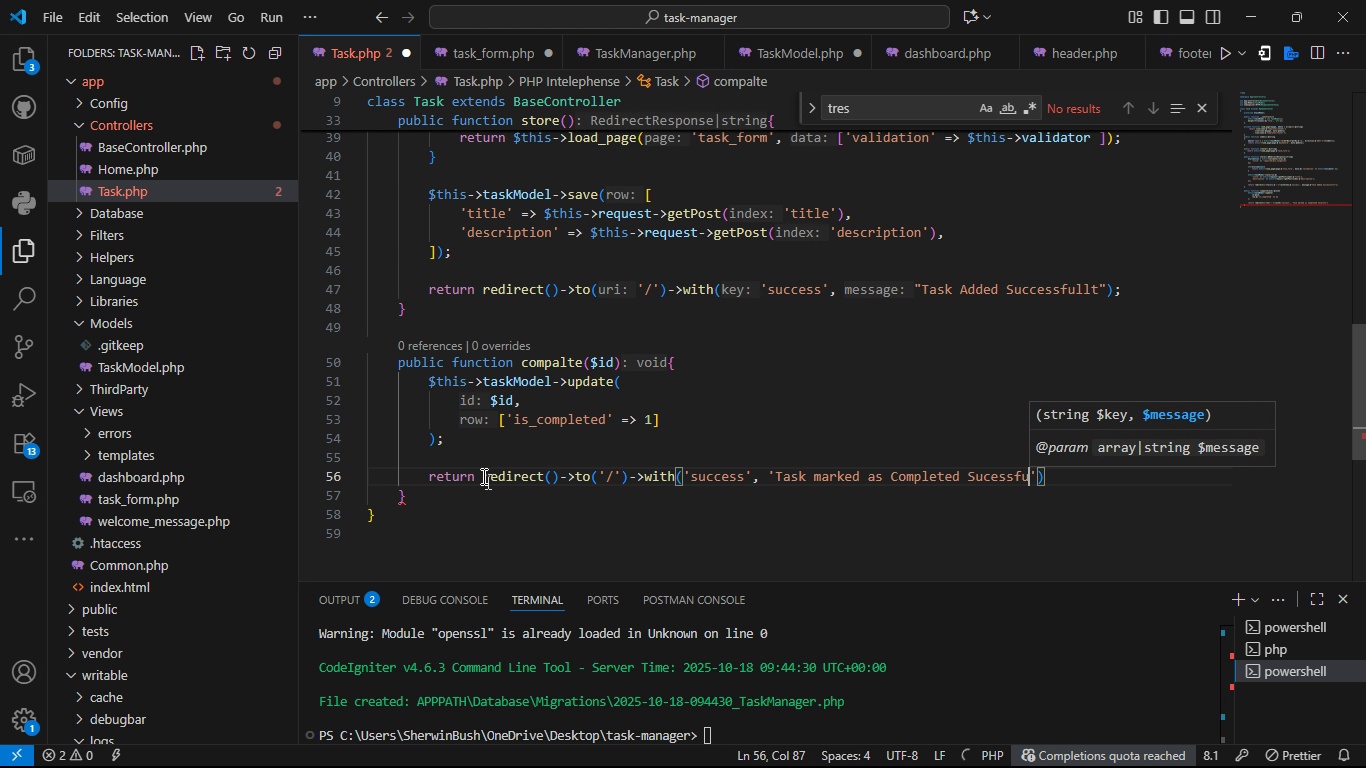 
key(ArrowRight)
 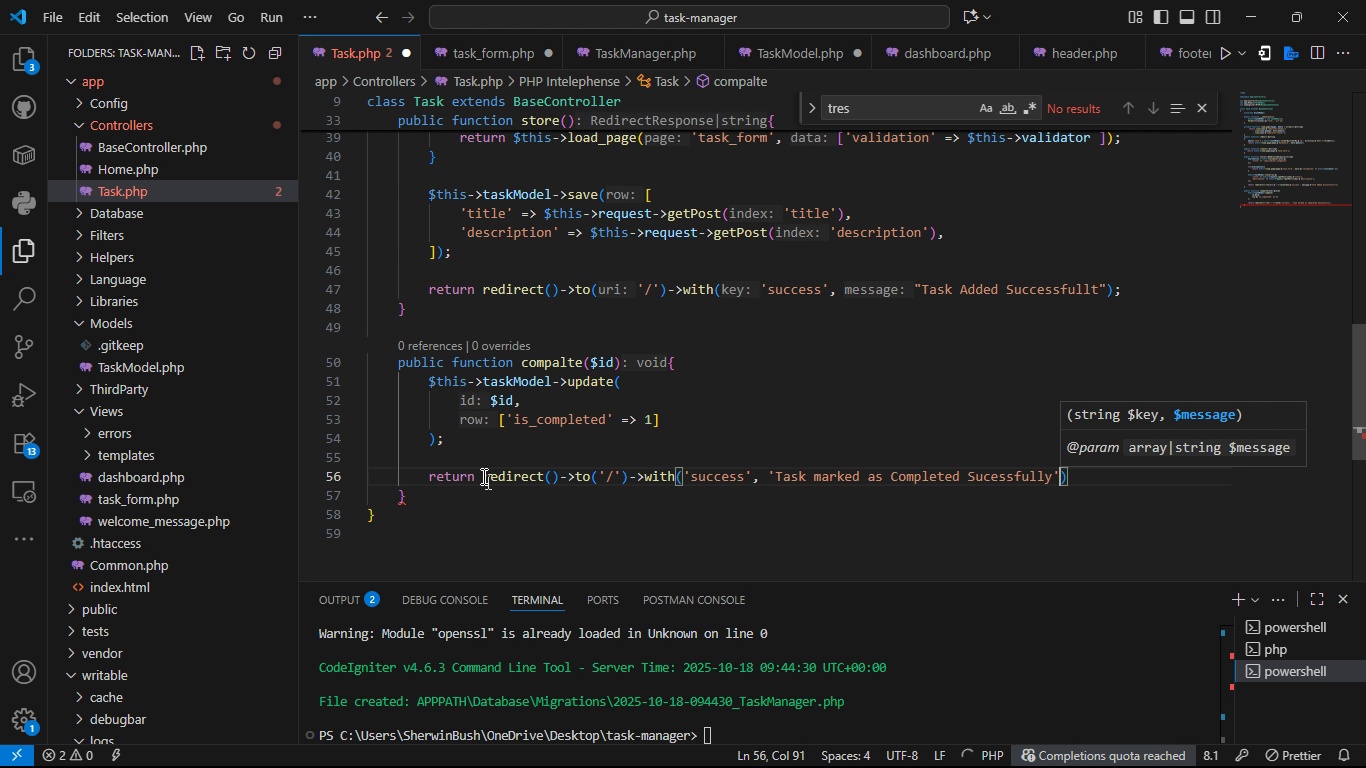 
key(ArrowRight)
 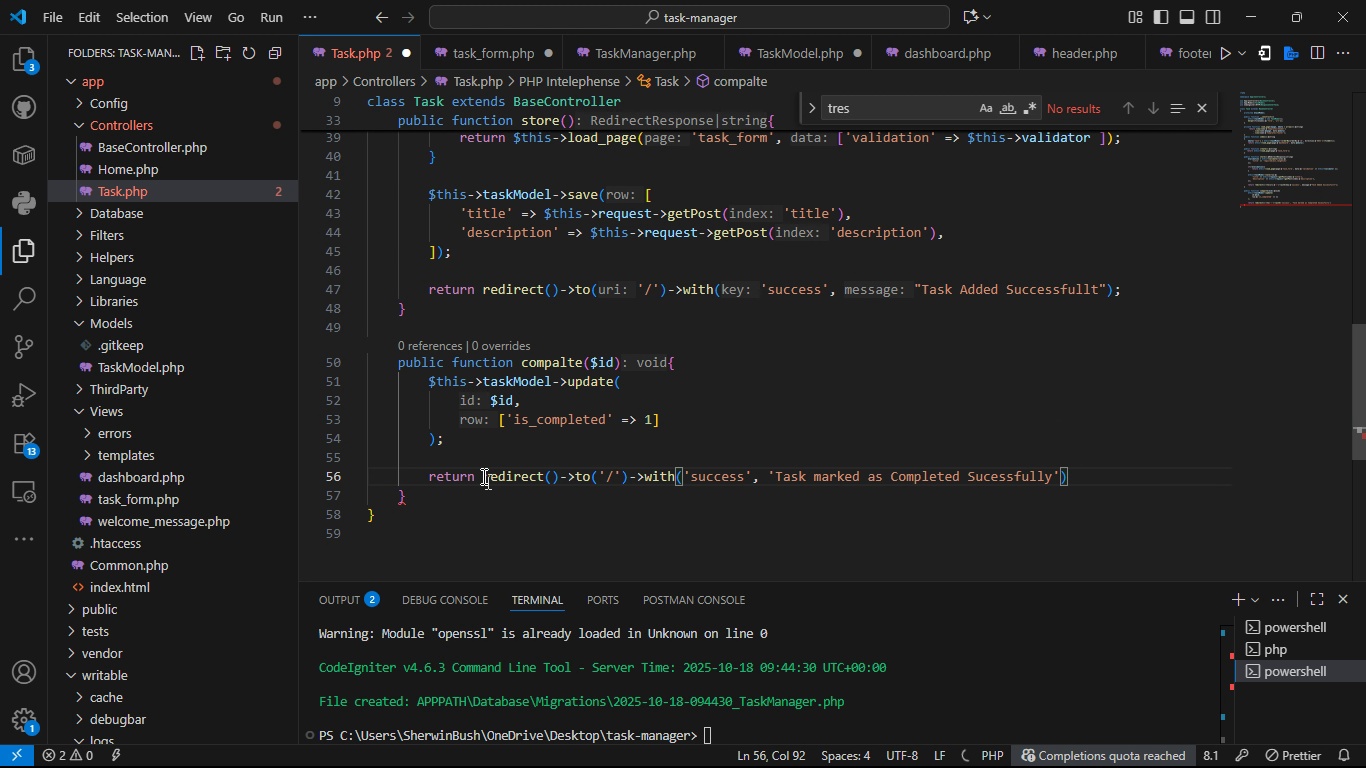 
key(ArrowRight)
 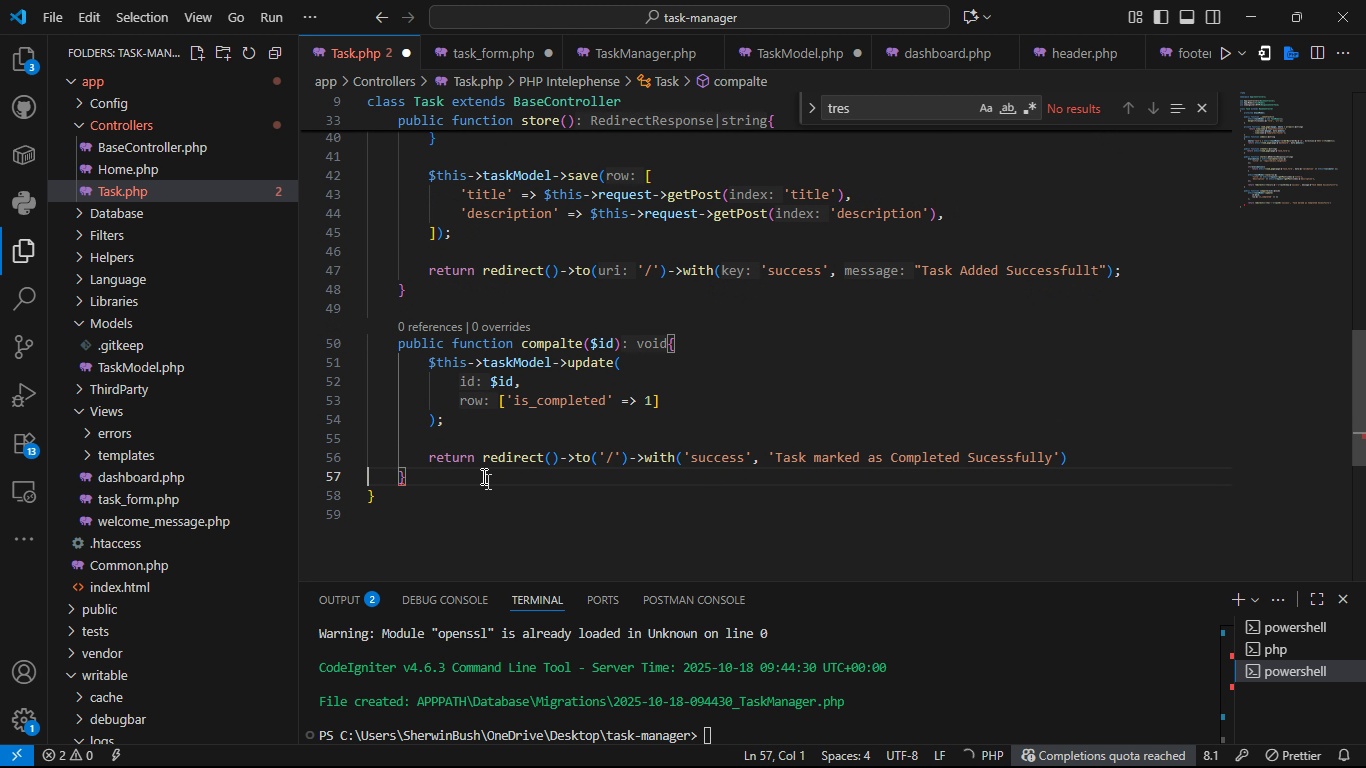 
key(ArrowLeft)
 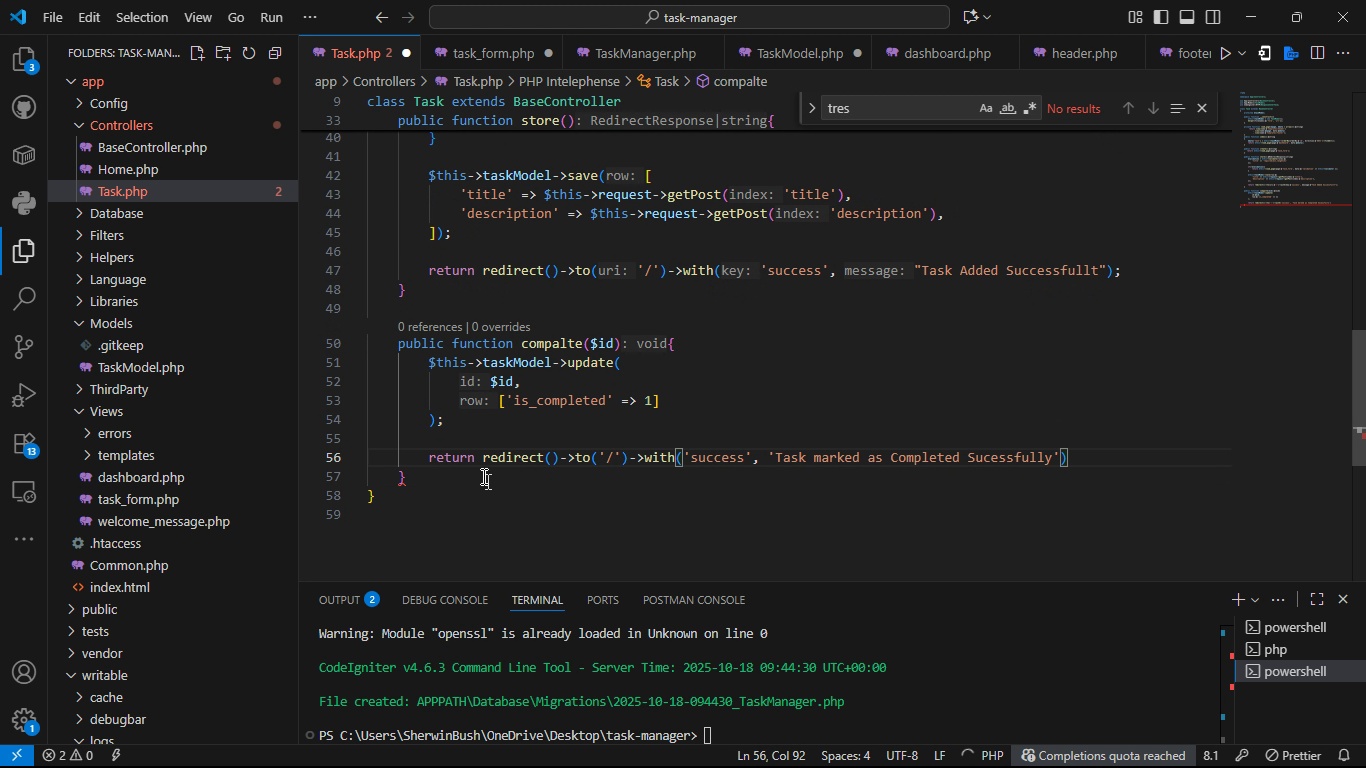 
key(Semicolon)
 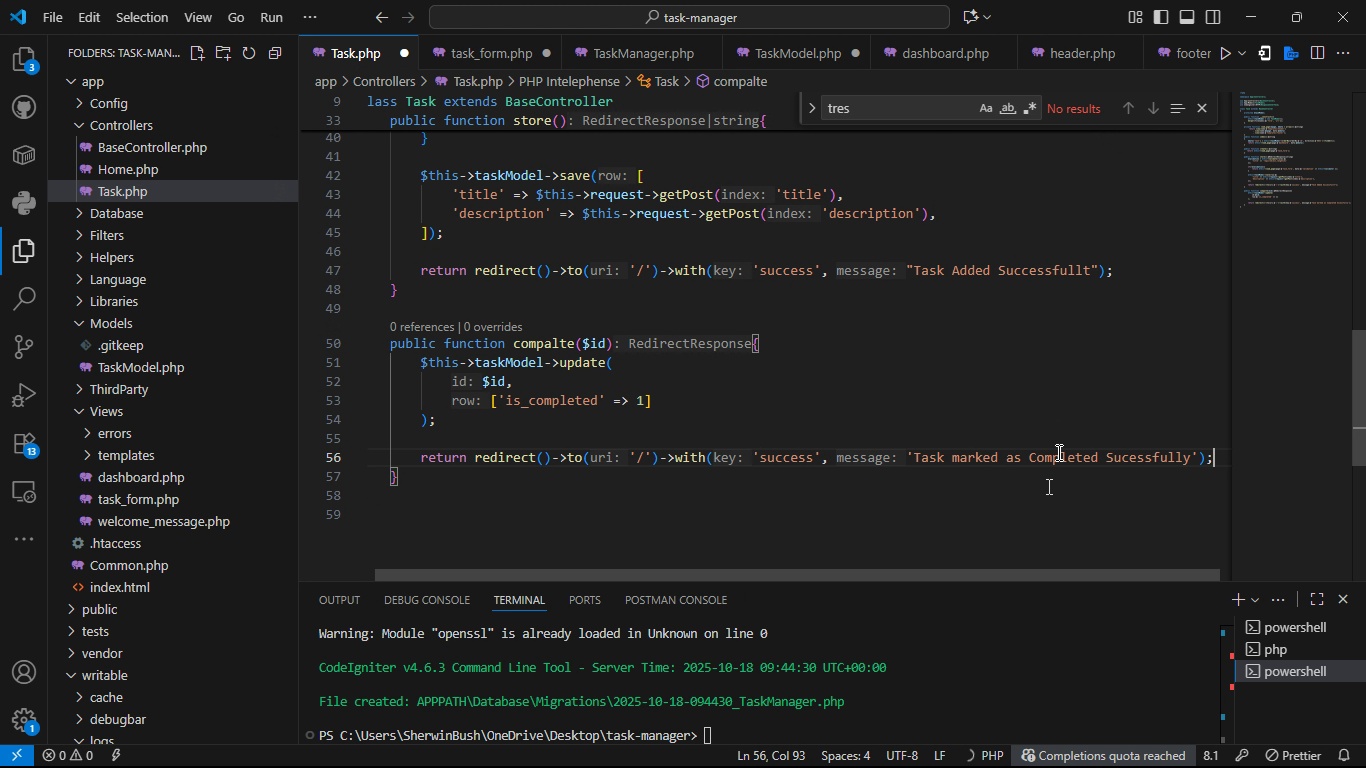 
wait(5.67)
 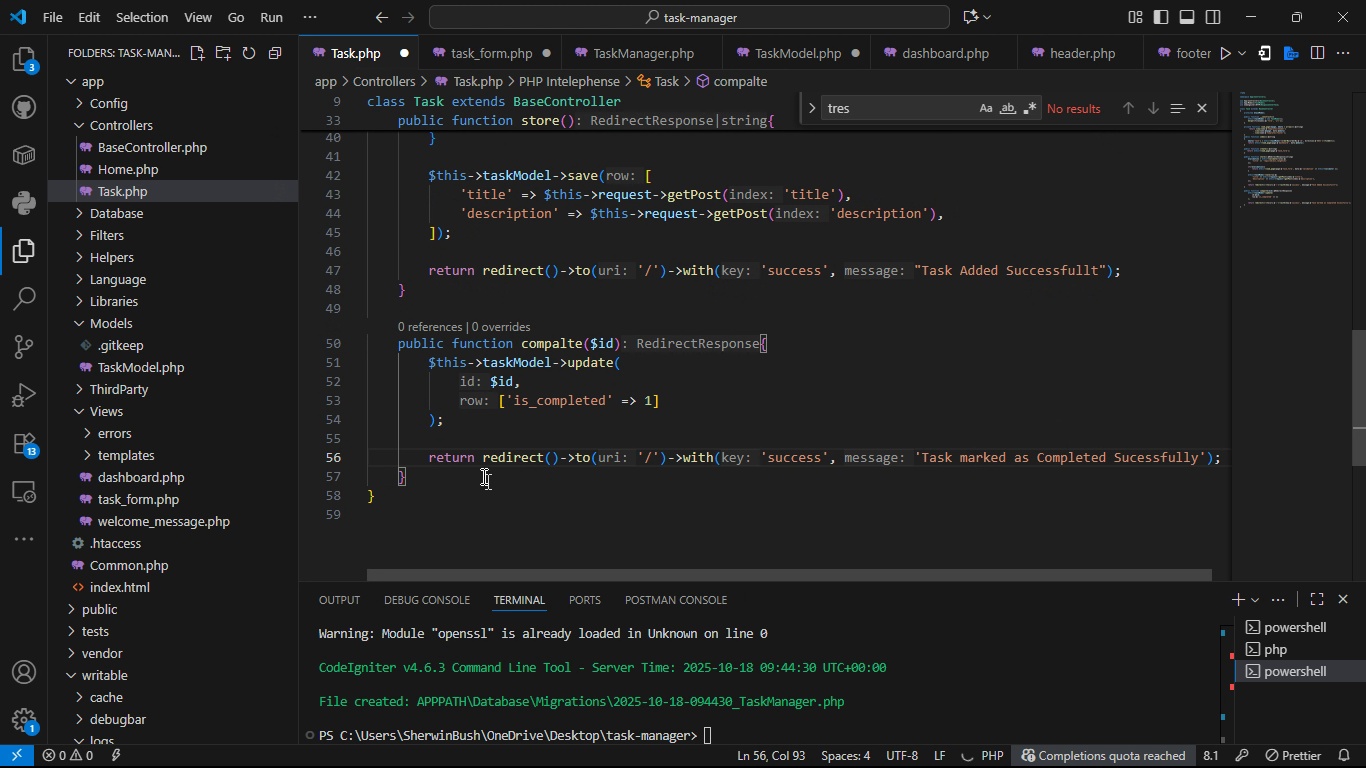 
left_click([1091, 269])
 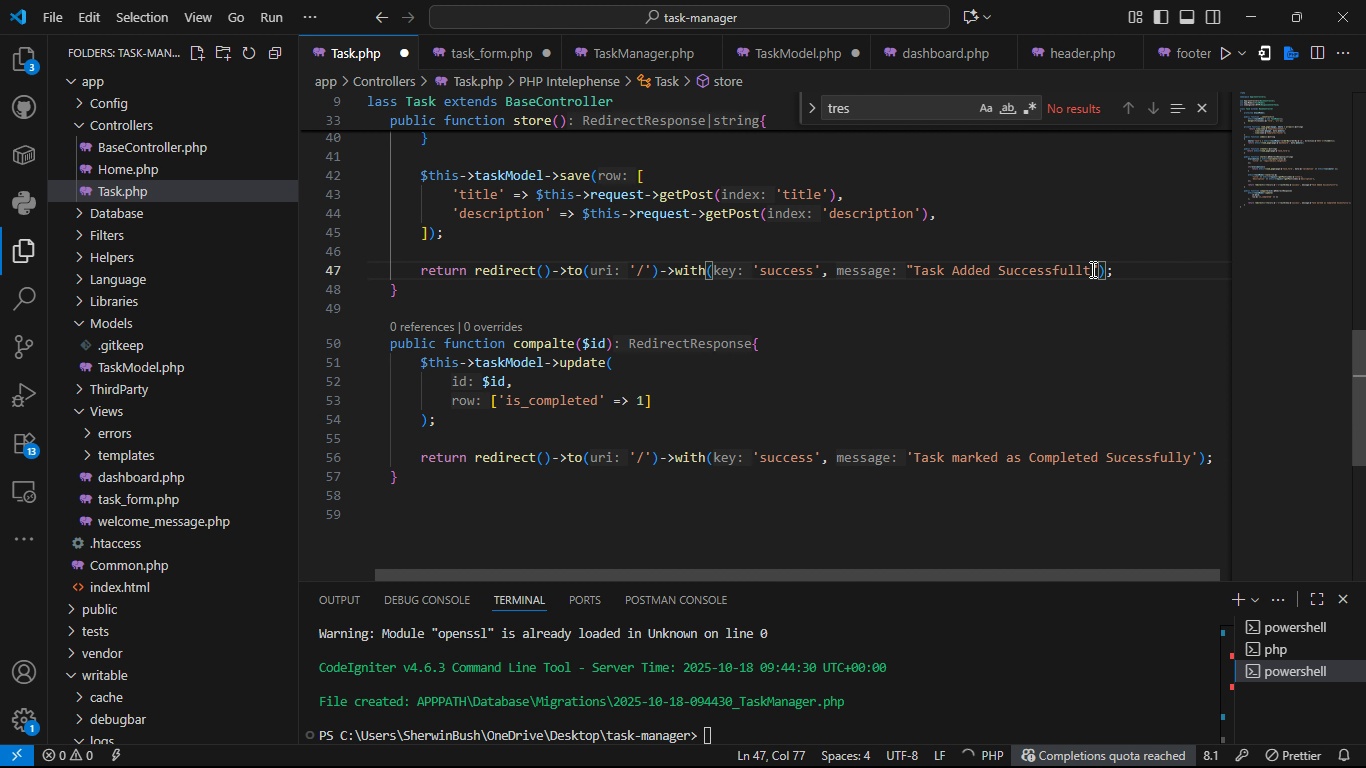 
key(Backspace)
type(y!)
 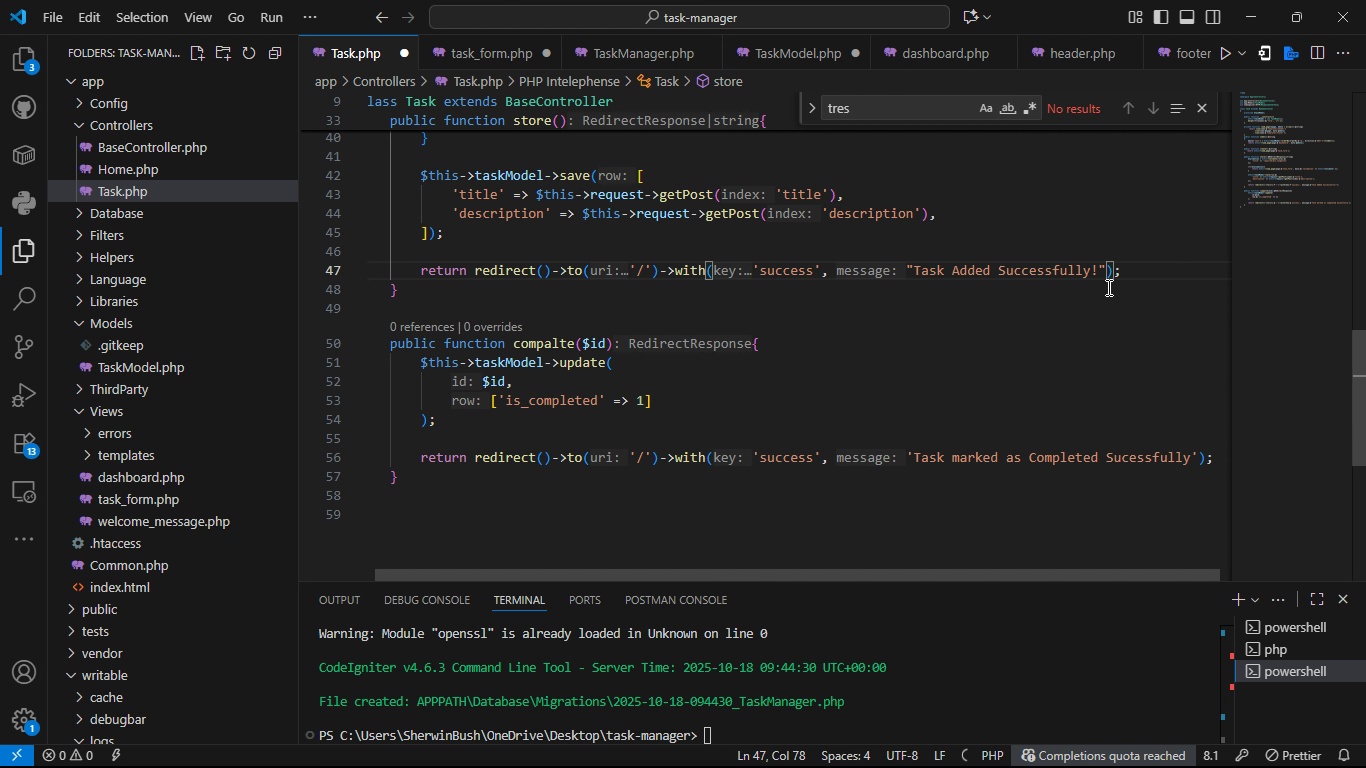 
left_click([1190, 460])
 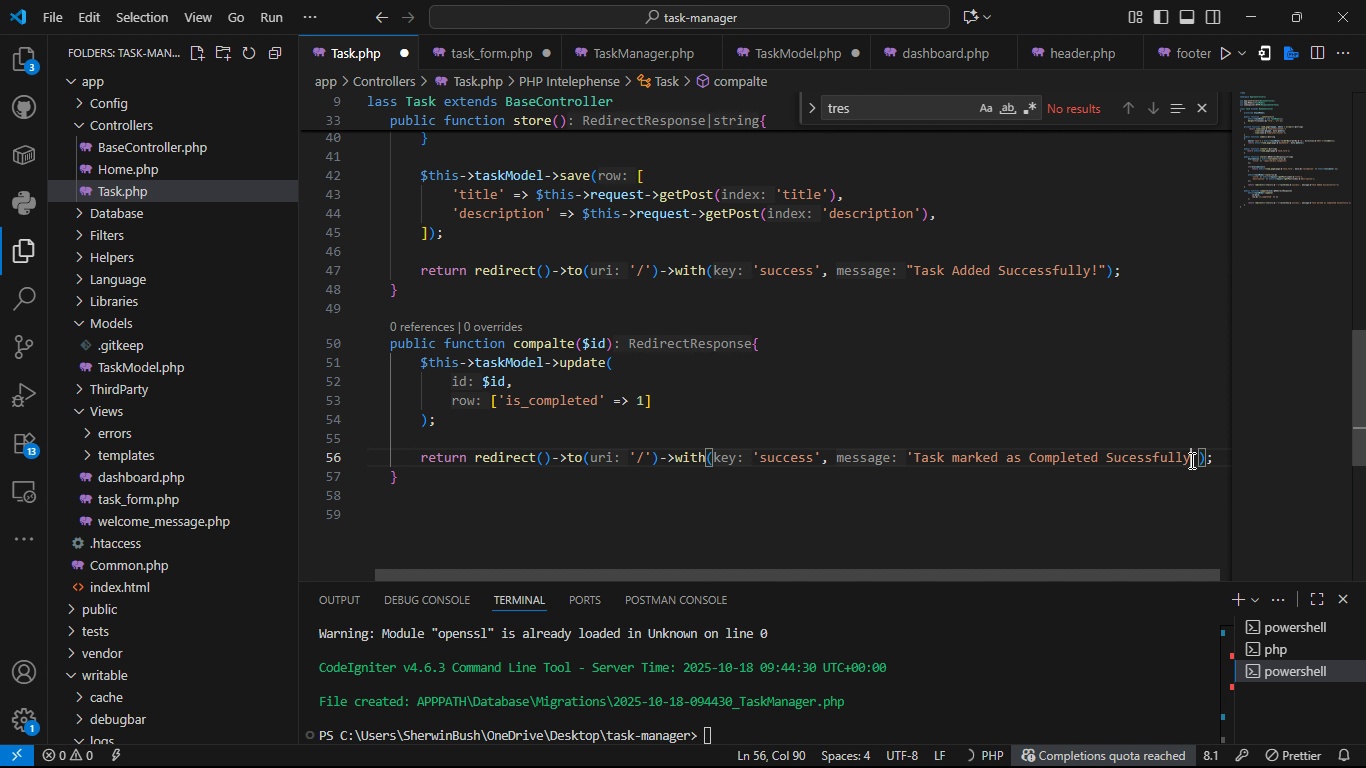 
key(Shift+ShiftLeft)
 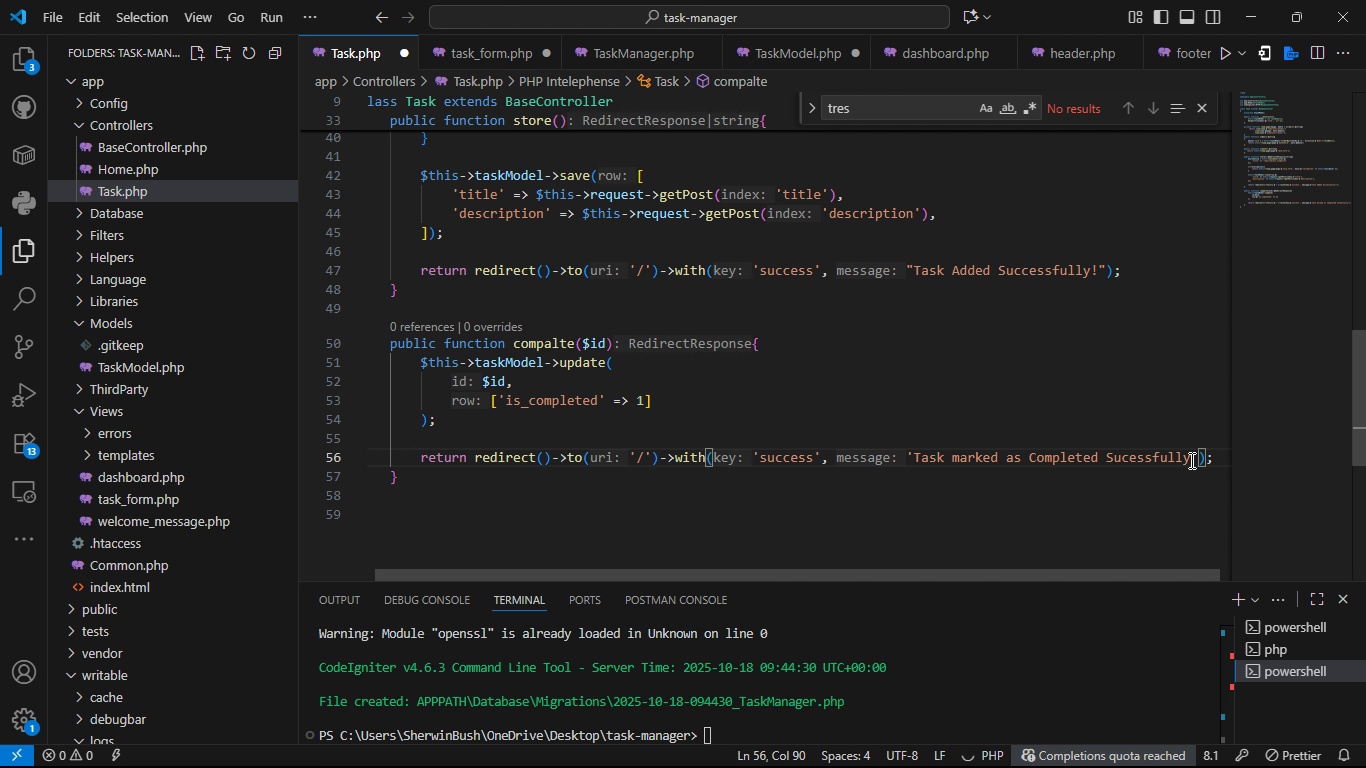 
key(Shift+2)
 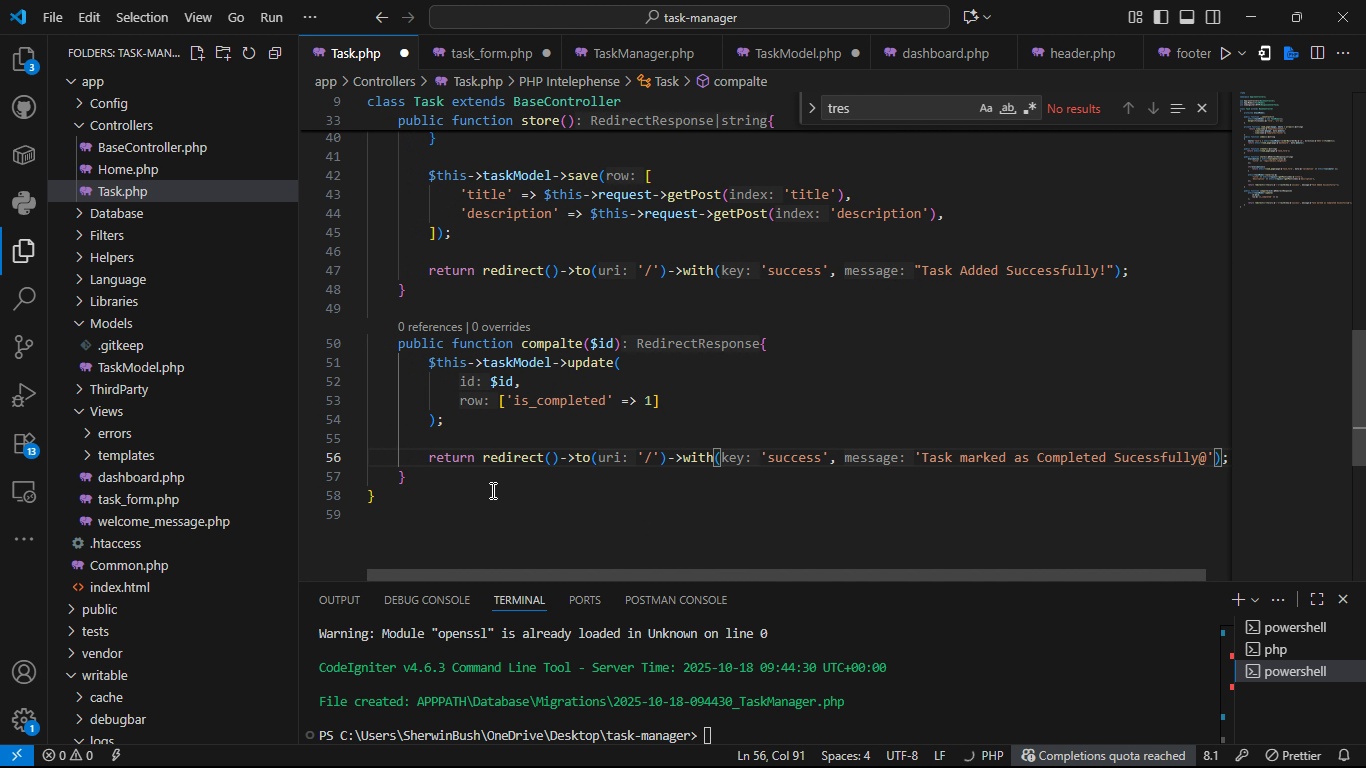 
key(Backspace)
 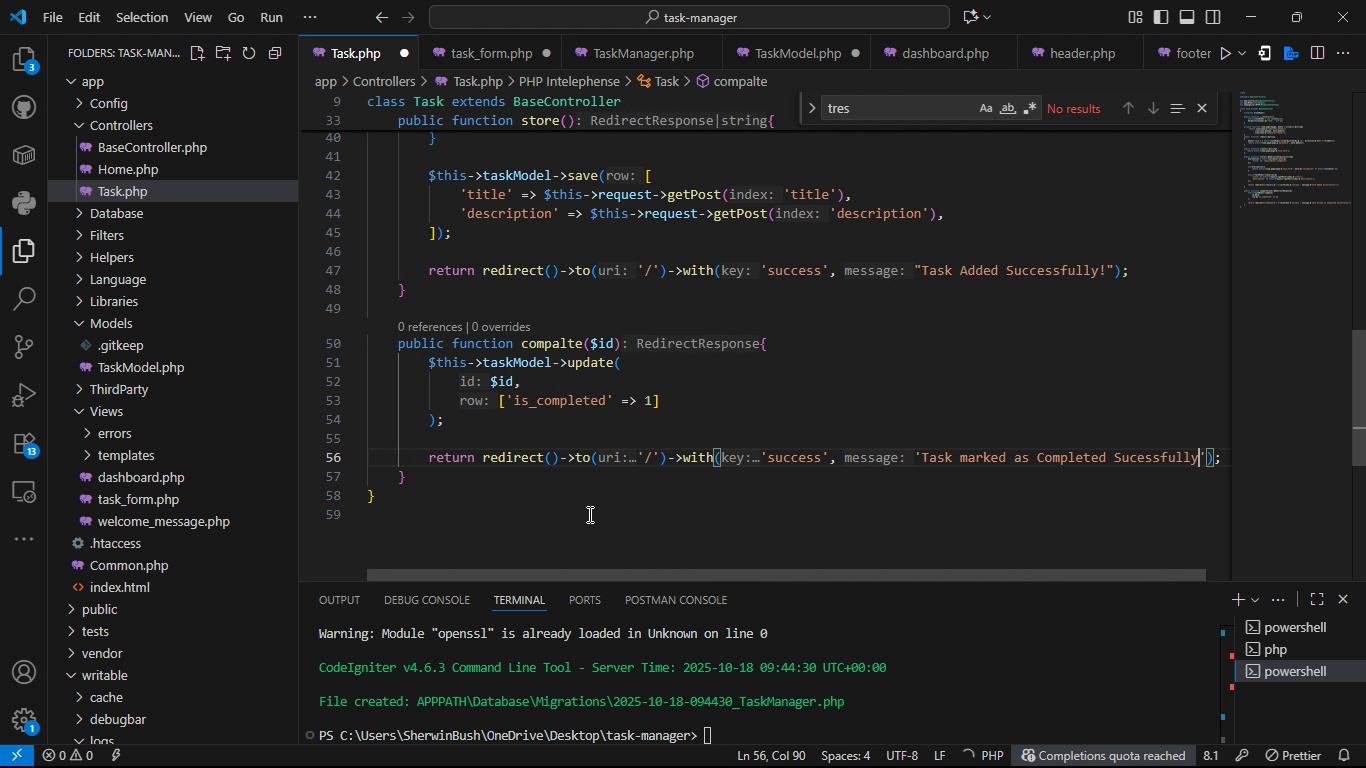 
key(Shift+1)
 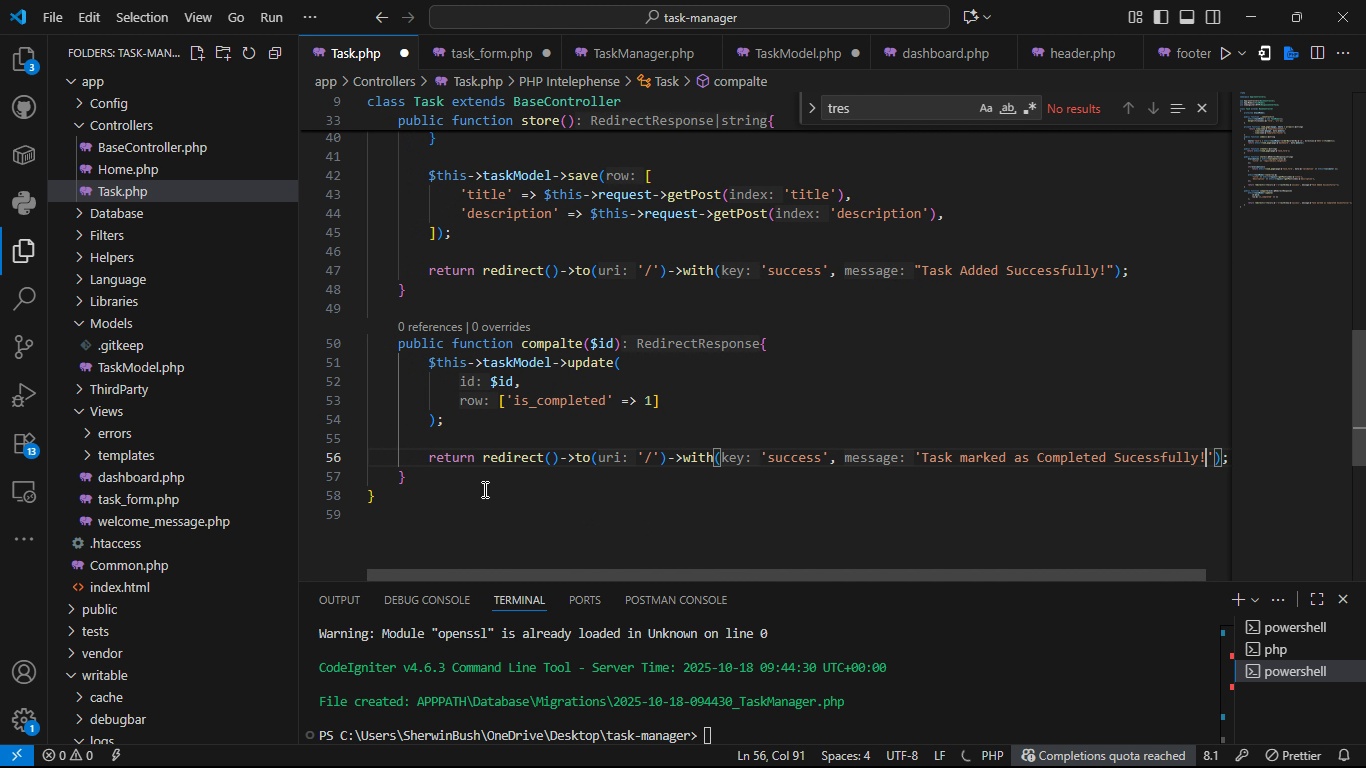 
left_click([483, 489])
 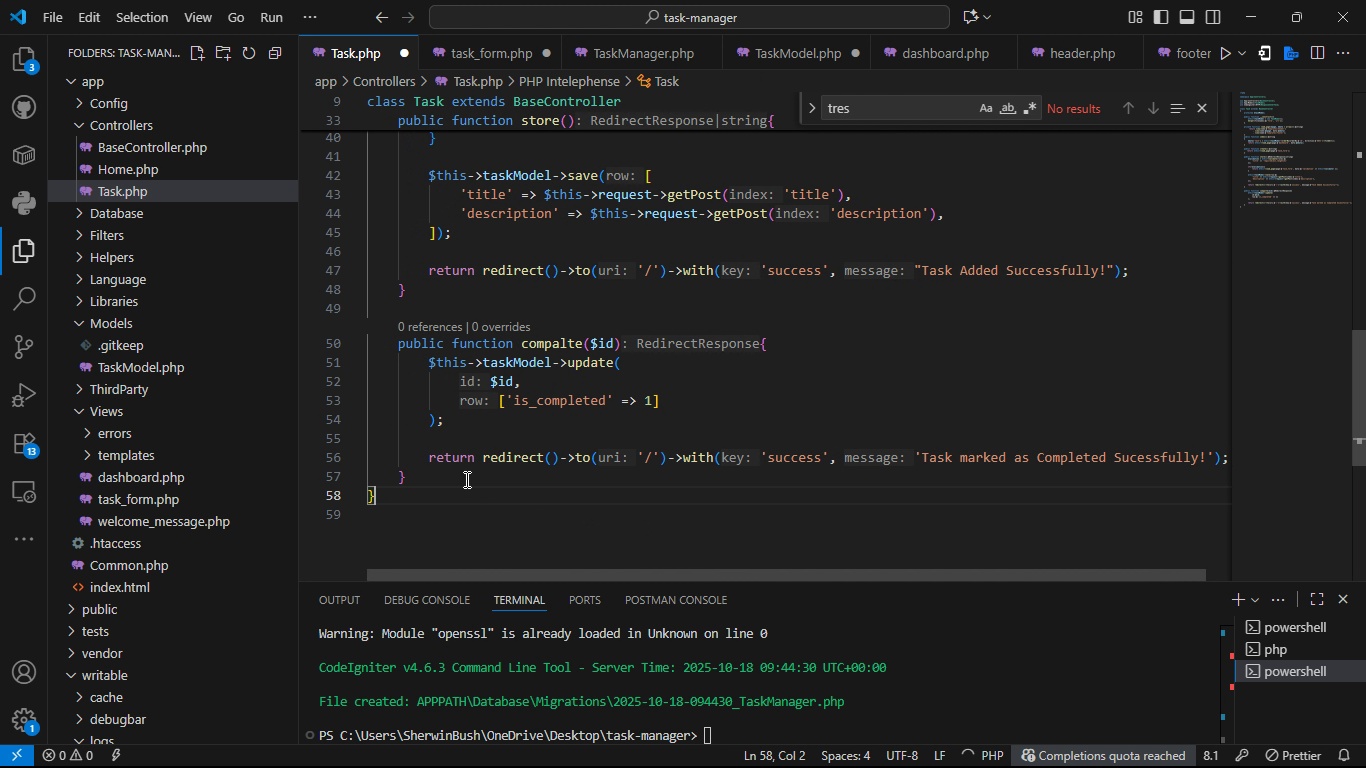 
left_click([465, 479])
 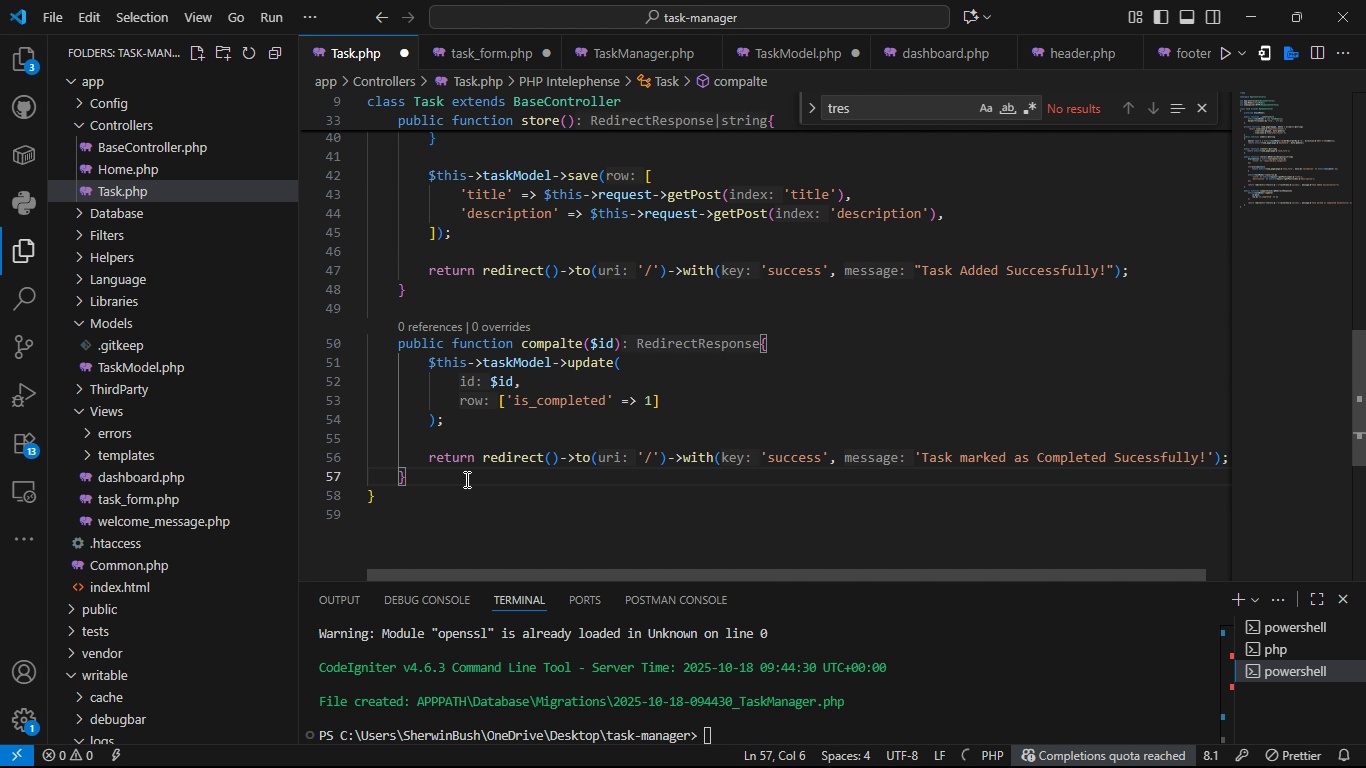 
key(Enter)
 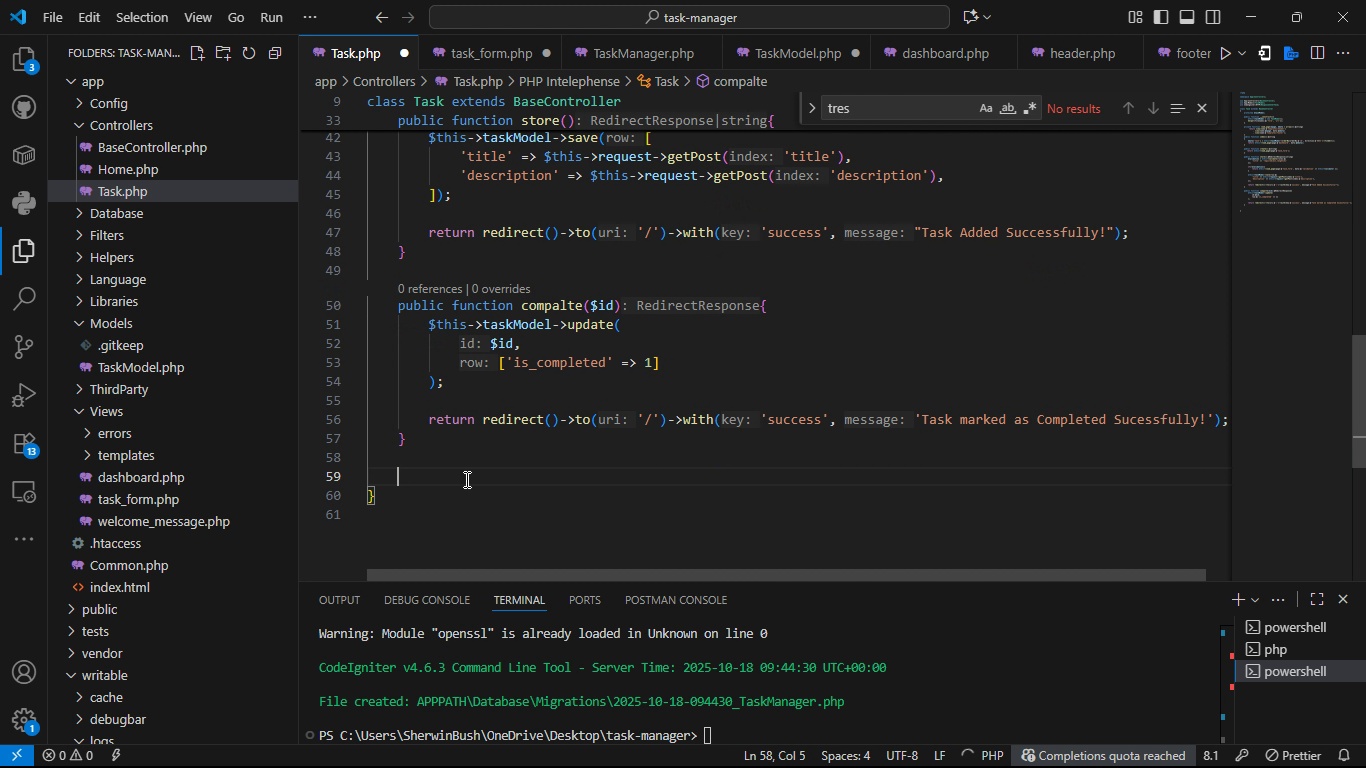 
key(Enter)
 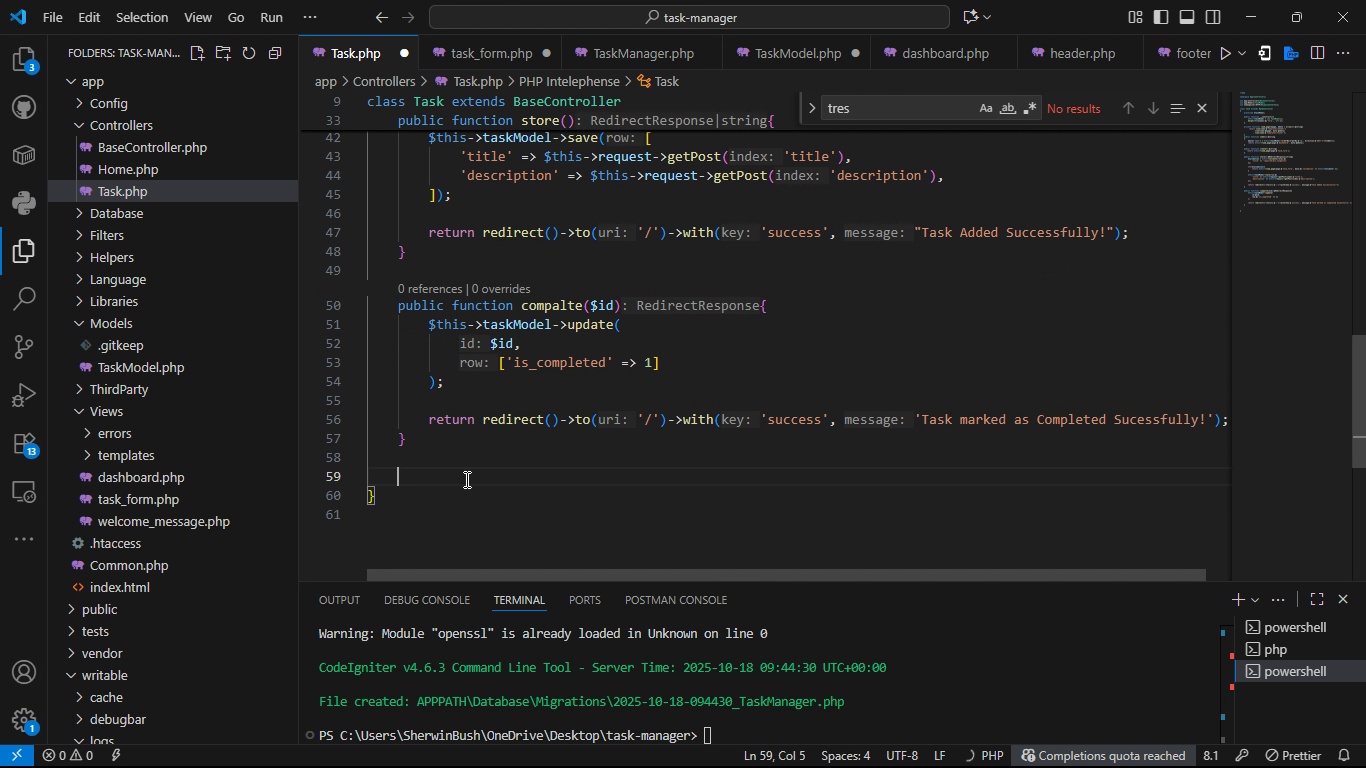 
type(public function dete)
key(Backspace)
key(Backspace)
type(lete($id)
 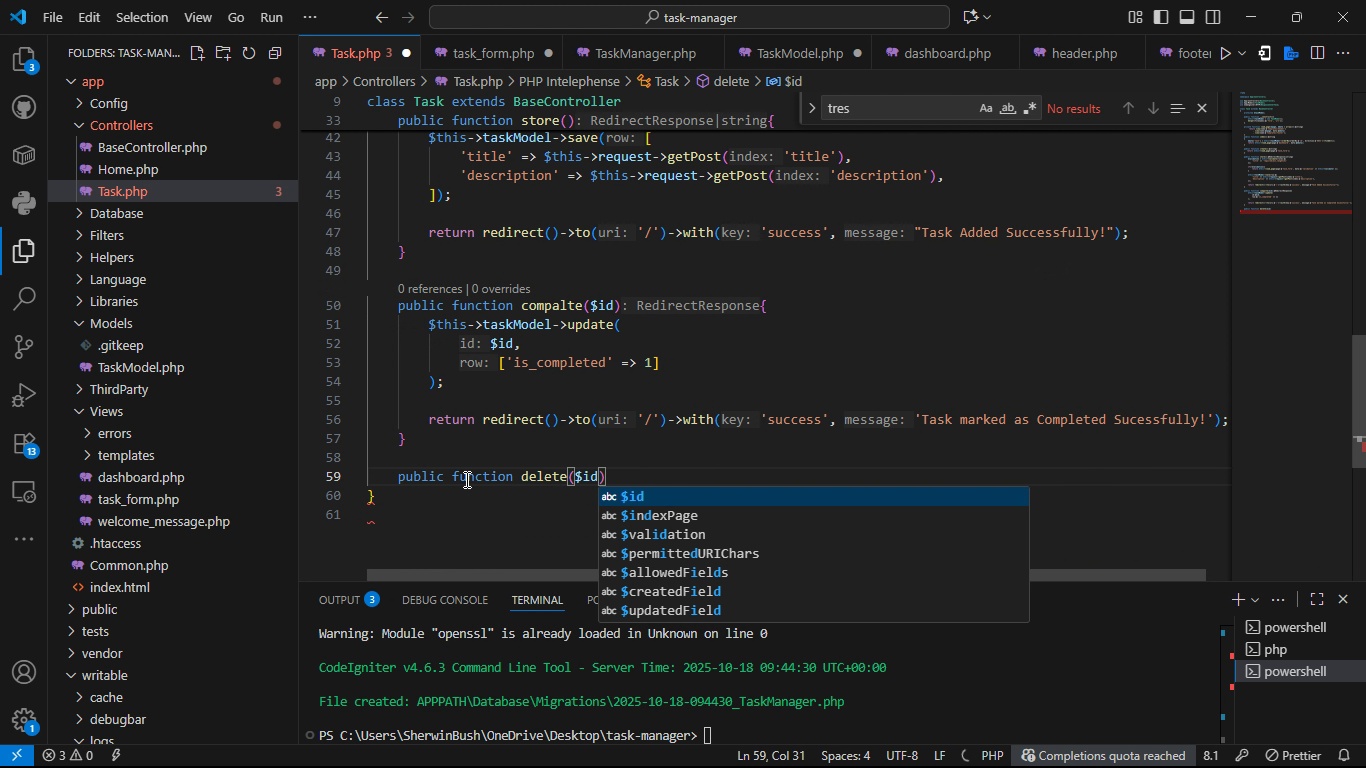 
key(ArrowRight)
 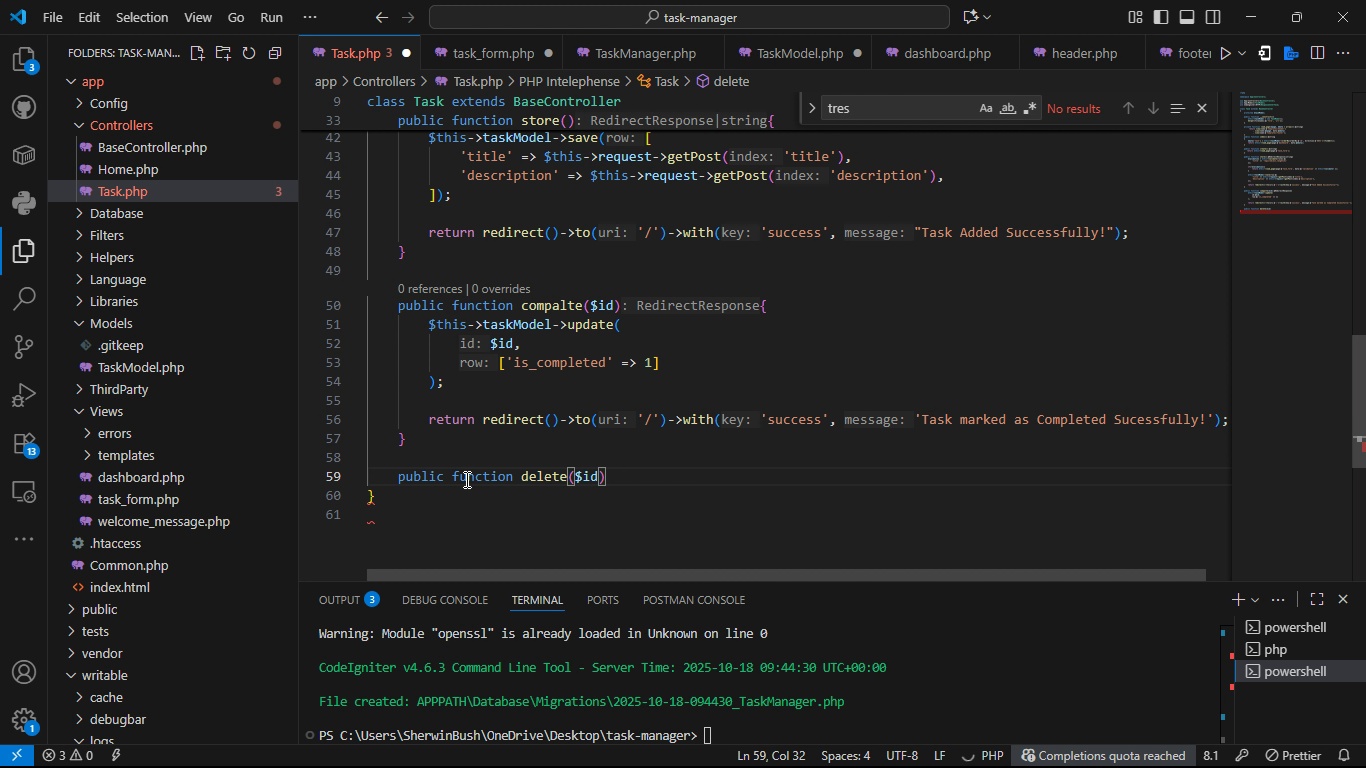 
key(Shift+ShiftLeft)
 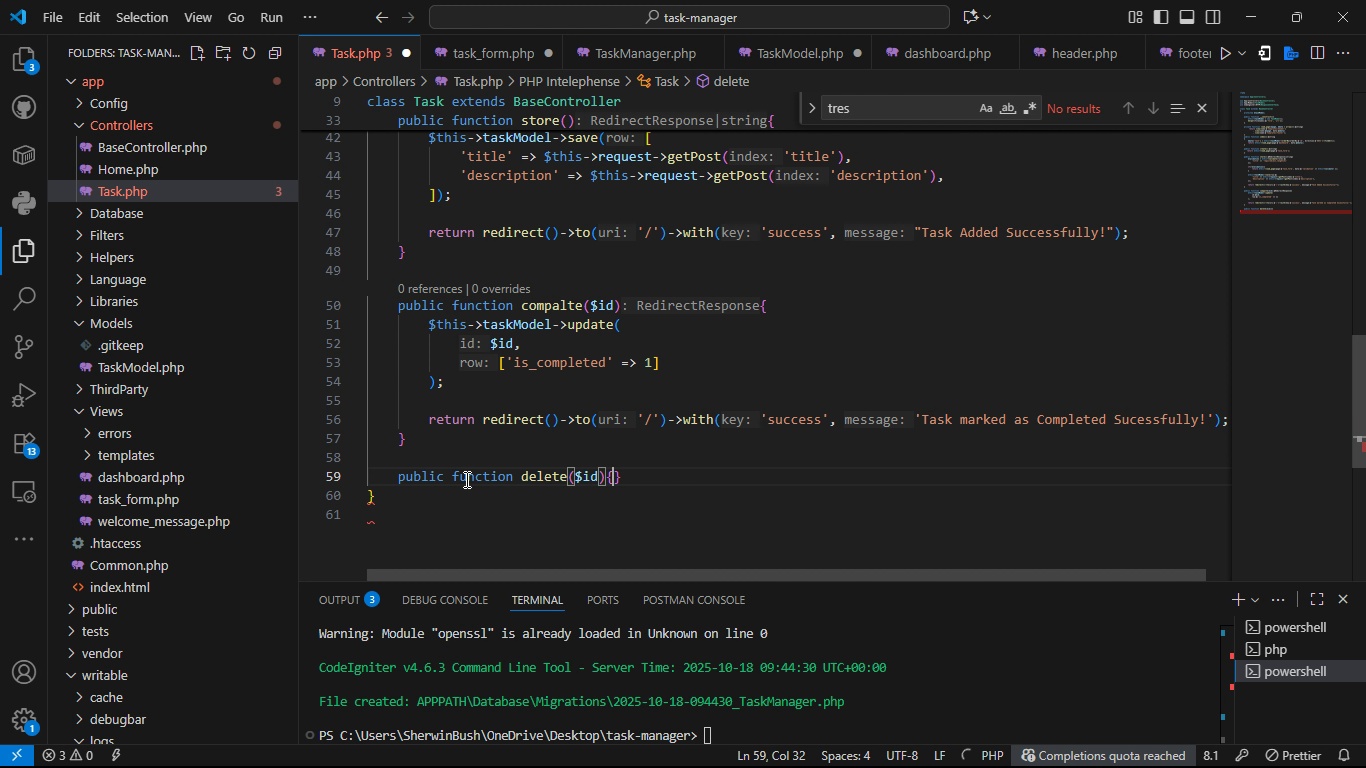 
key(Shift+BracketLeft)
 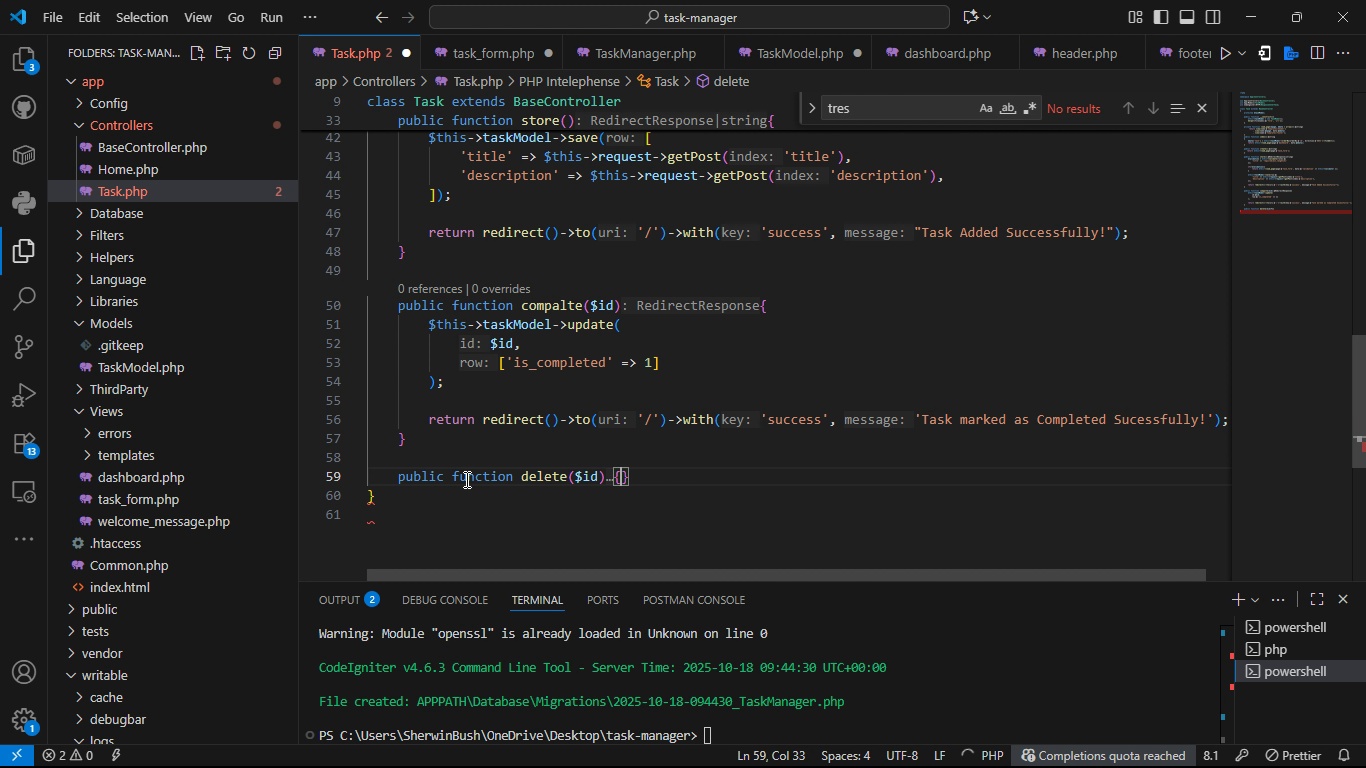 
key(Enter)
 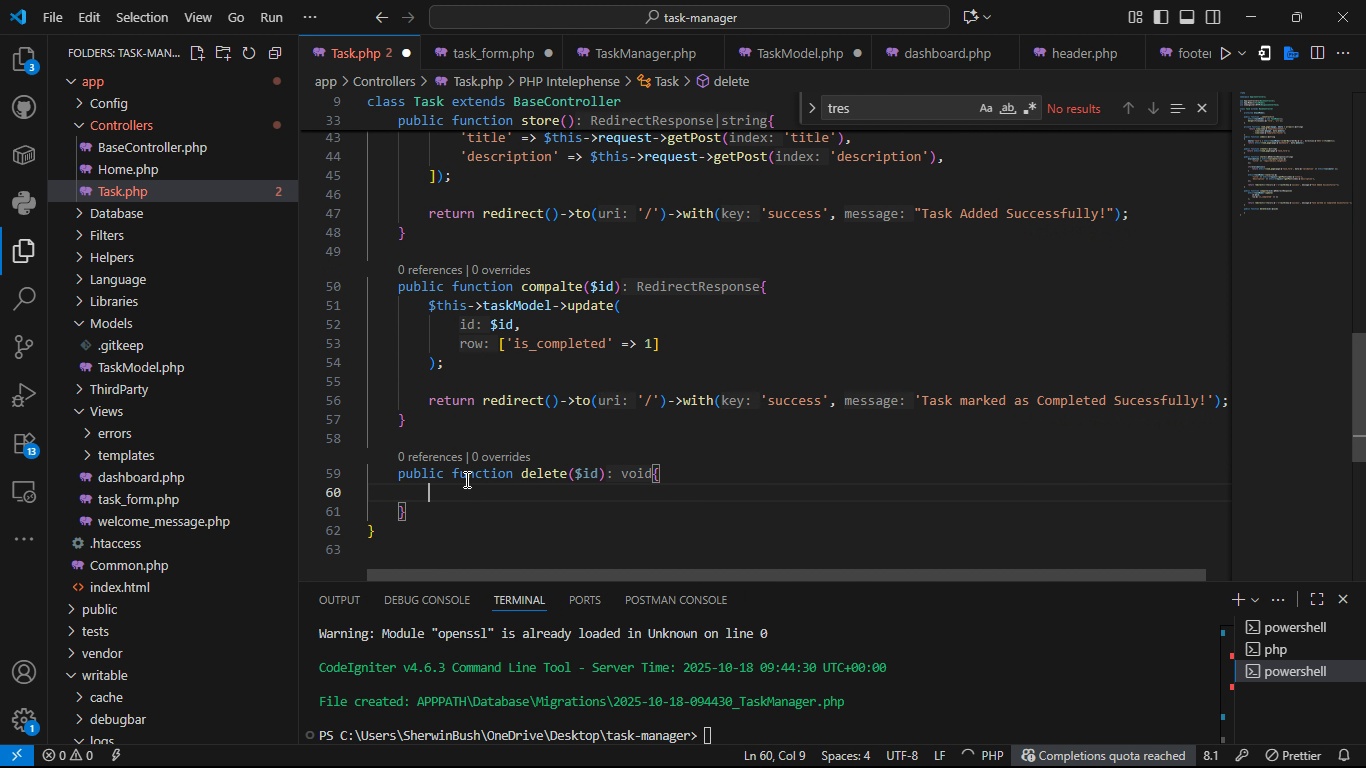 
type($ths)
key(Backspace)
type(is->ta)
key(Tab)
type(($id)
 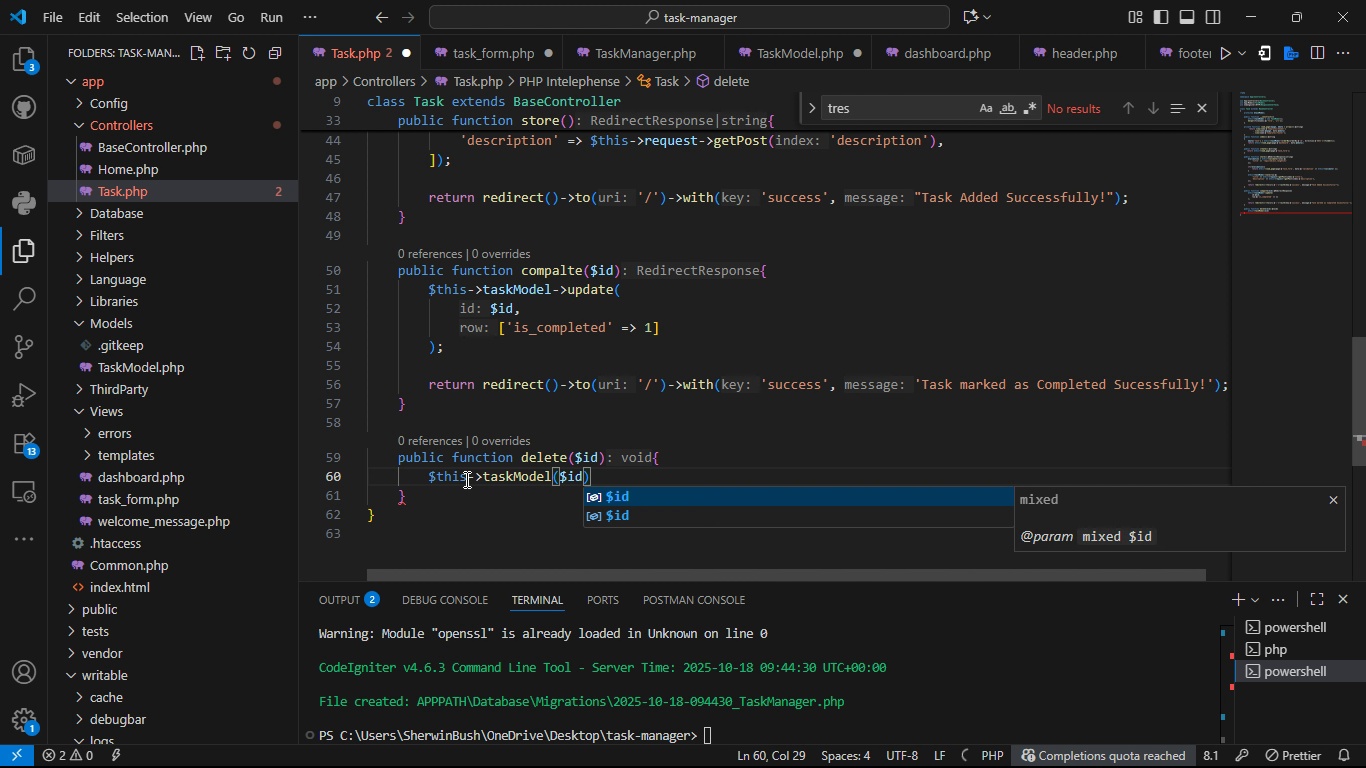 
key(ArrowLeft)
 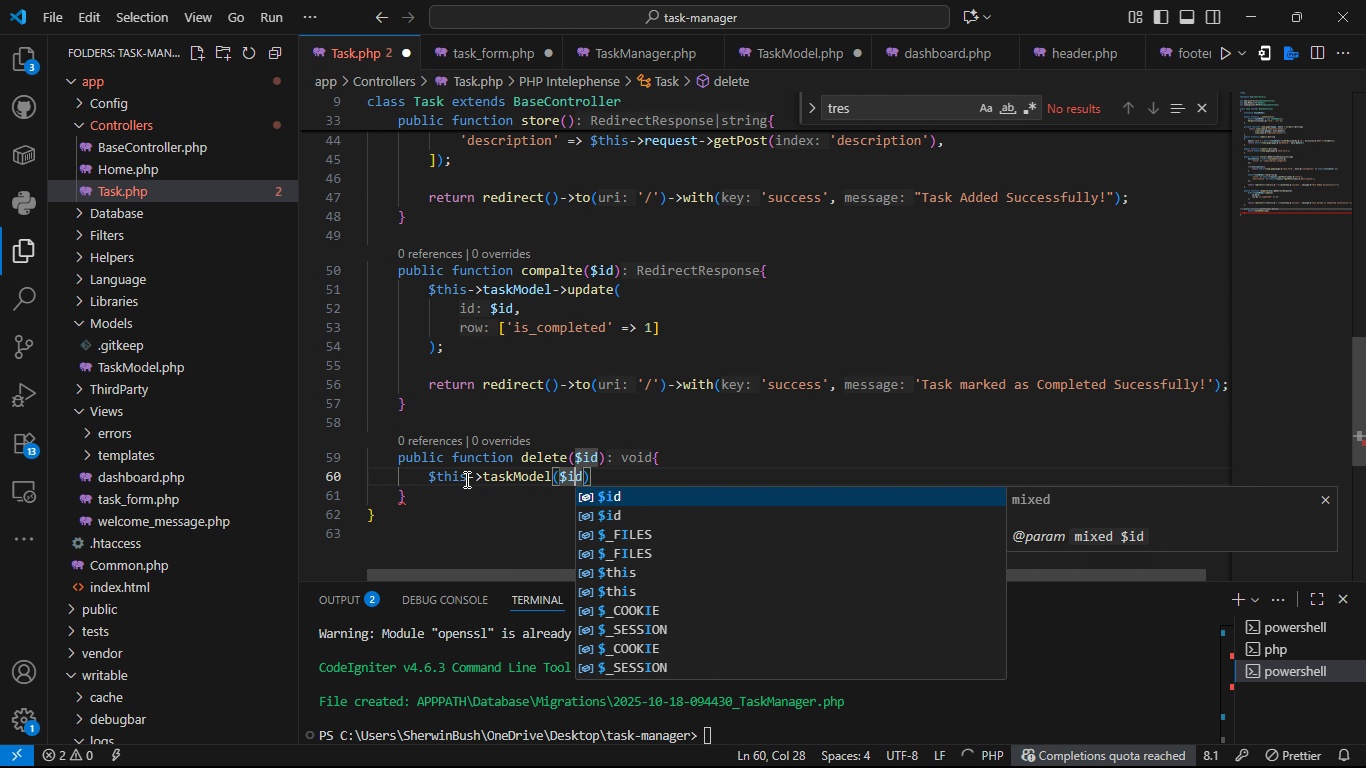 
key(ArrowLeft)
 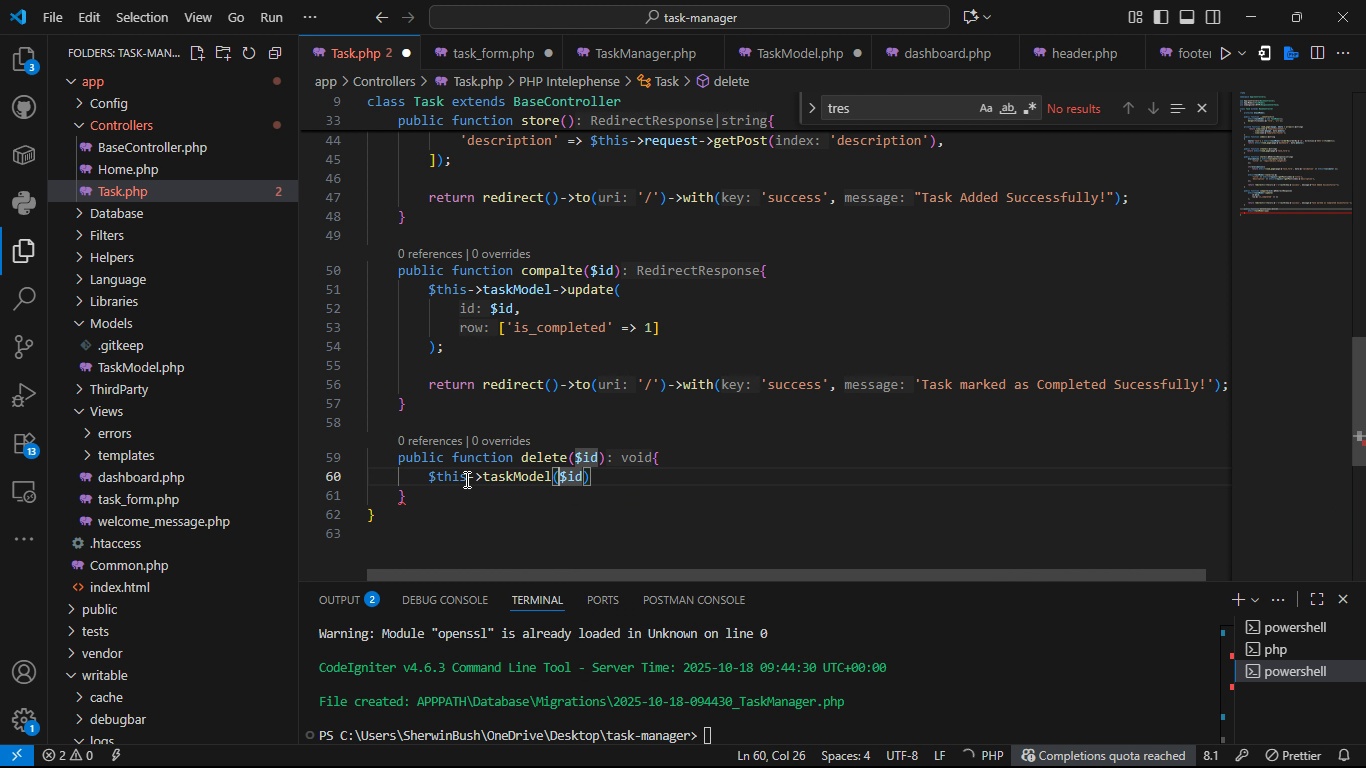 
key(ArrowLeft)
 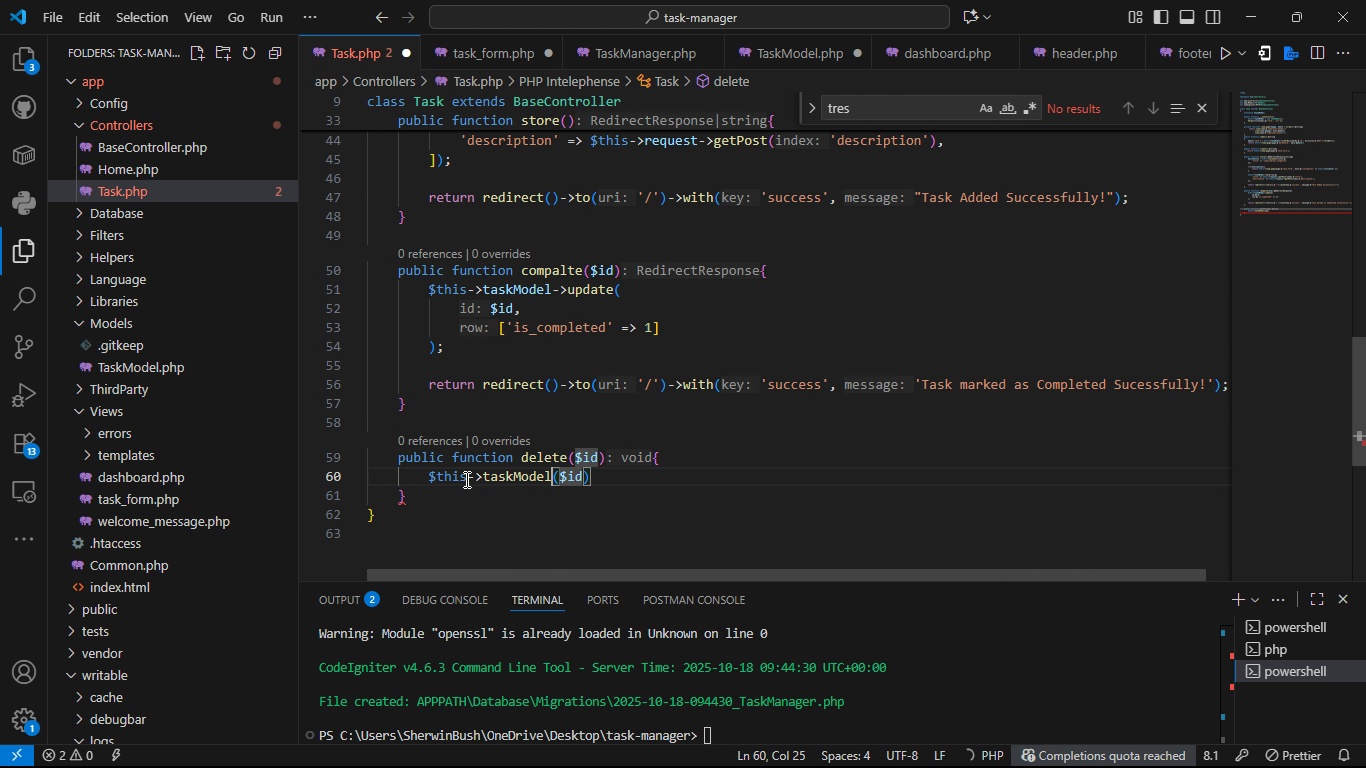 
key(ArrowLeft)
 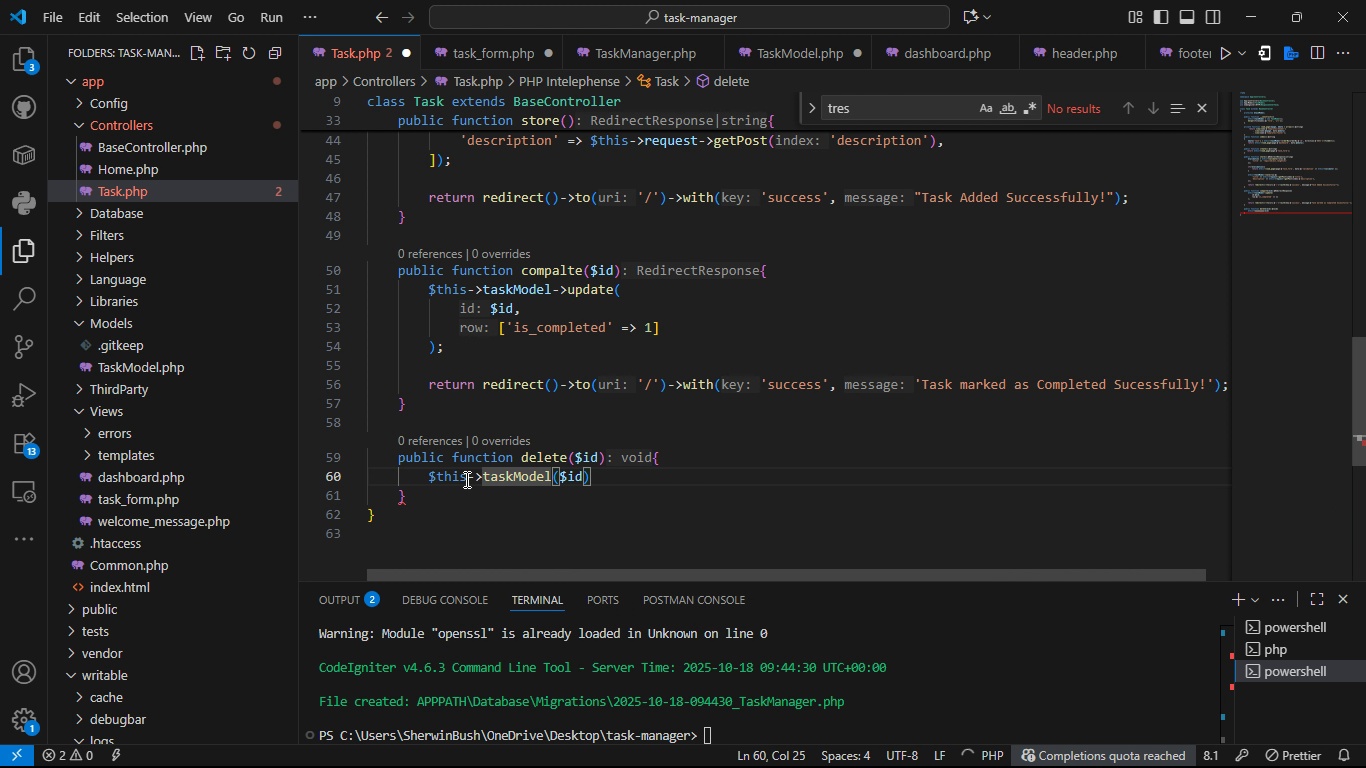 
type(->delete)
 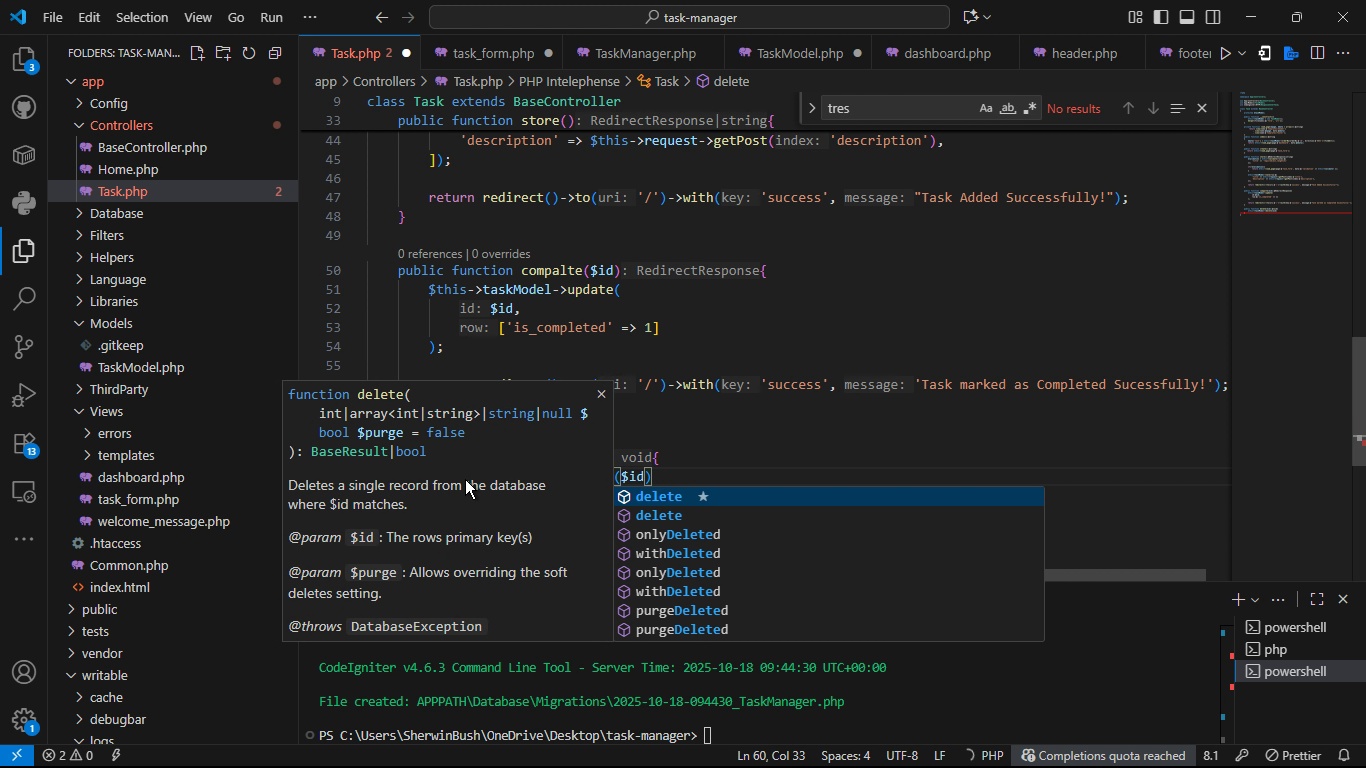 
key(ArrowRight)
 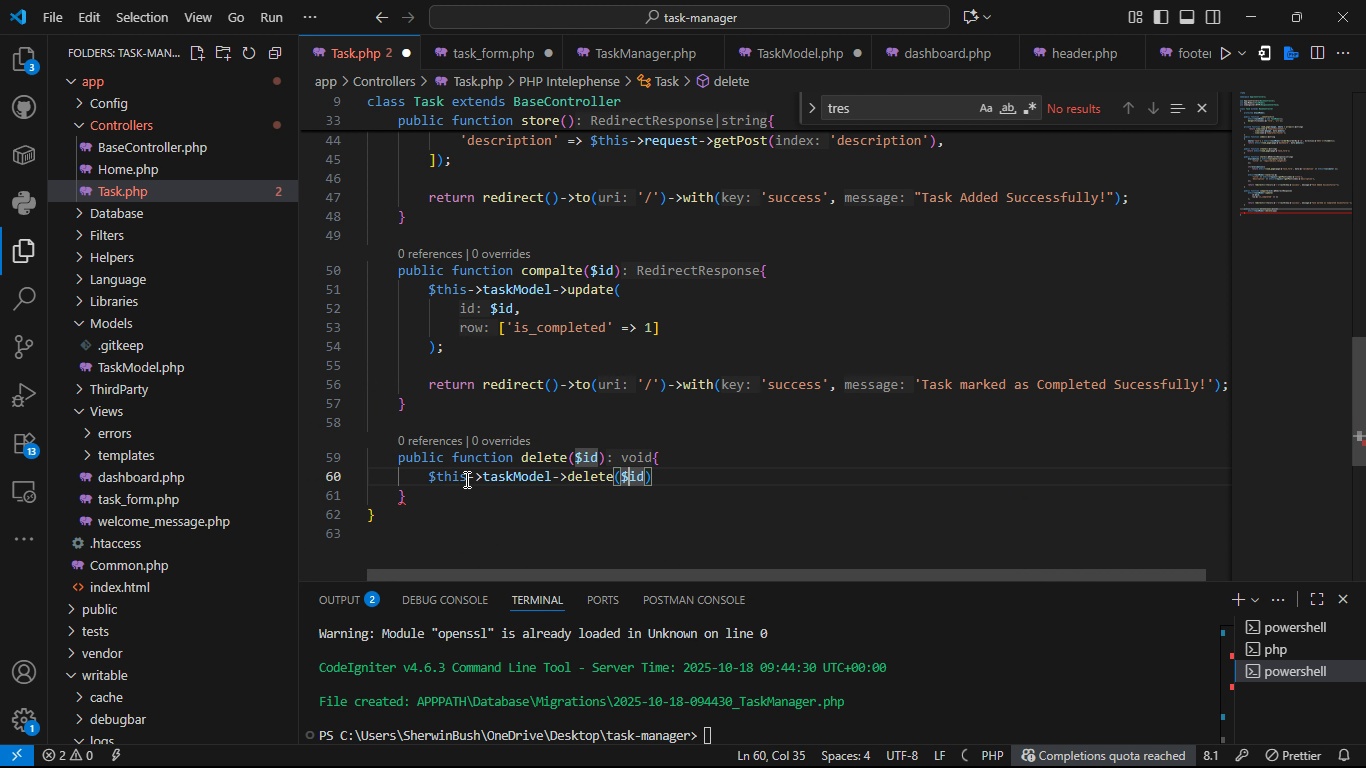 
key(ArrowRight)
 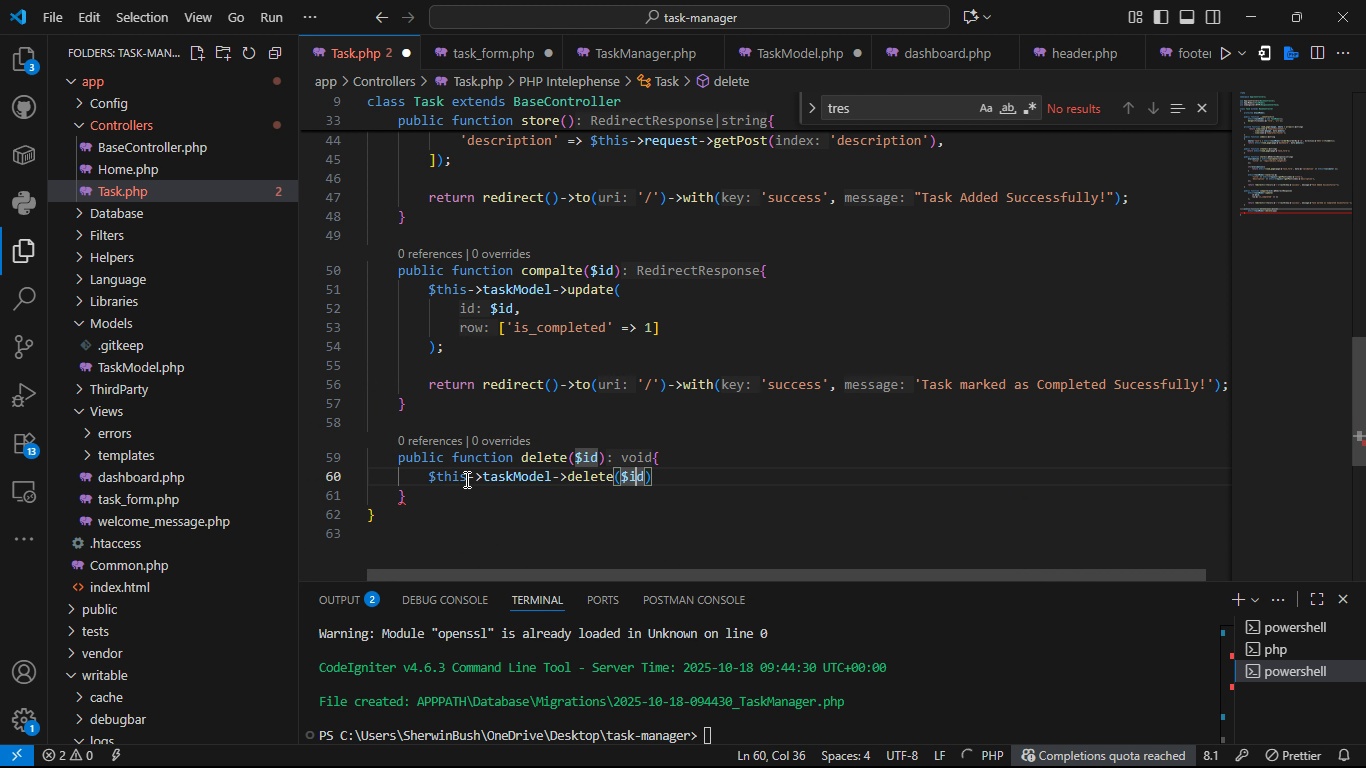 
key(ArrowRight)
 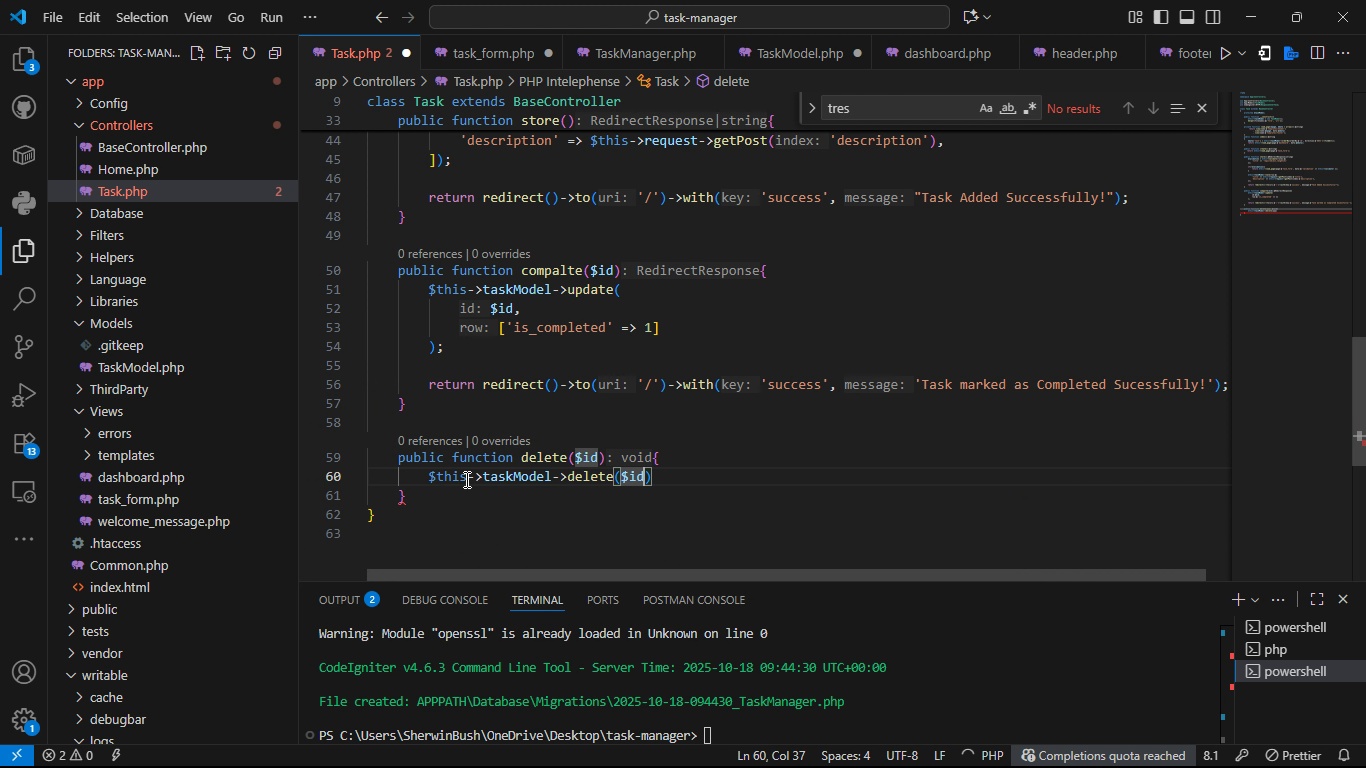 
key(ArrowRight)
 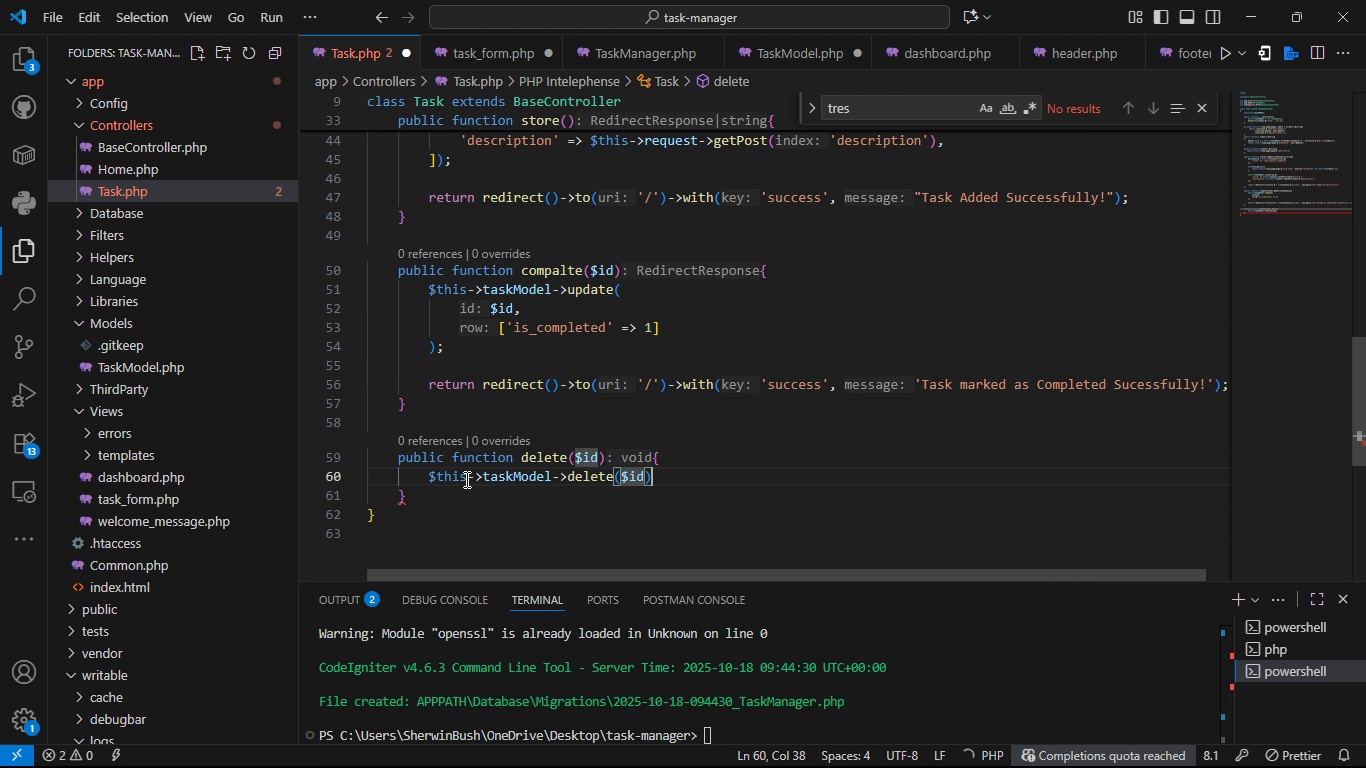 
key(ArrowRight)
 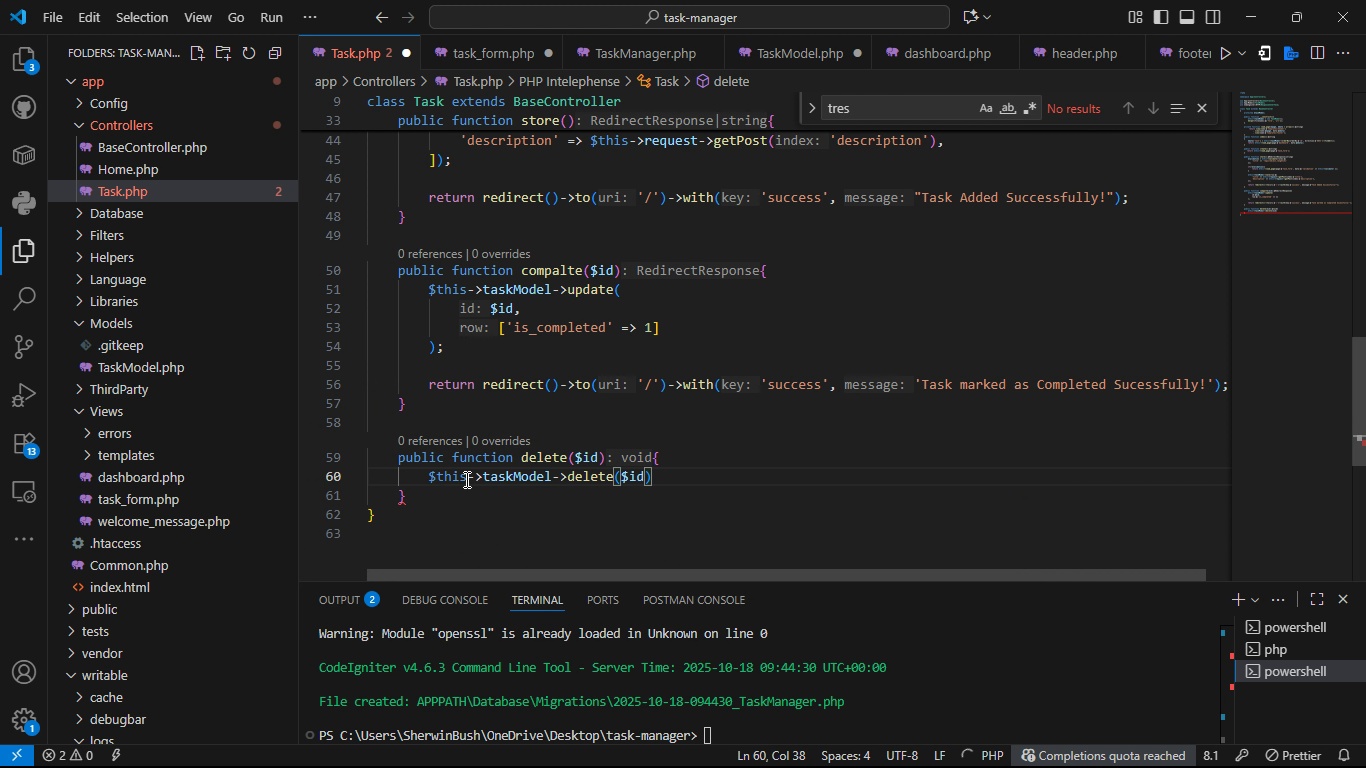 
key(ArrowRight)
 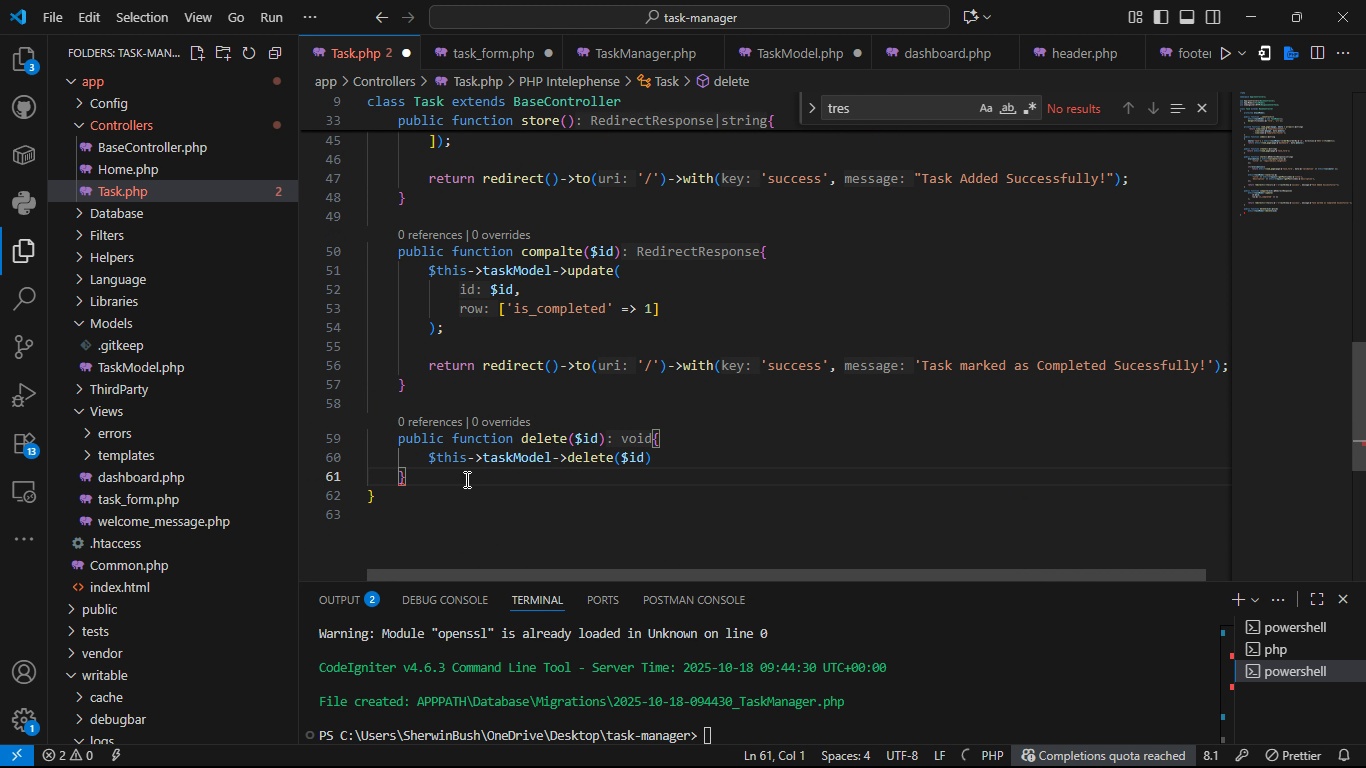 
key(ArrowLeft)
 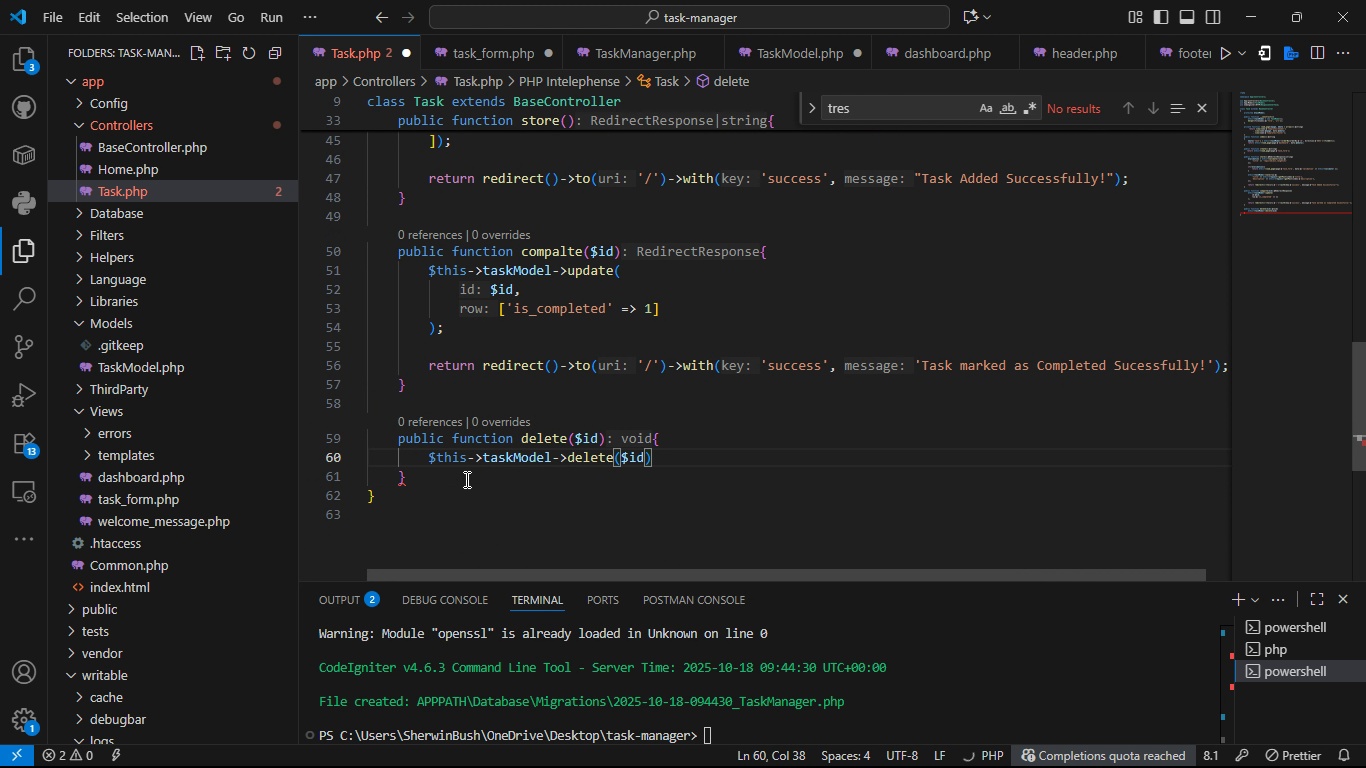 
key(Semicolon)
 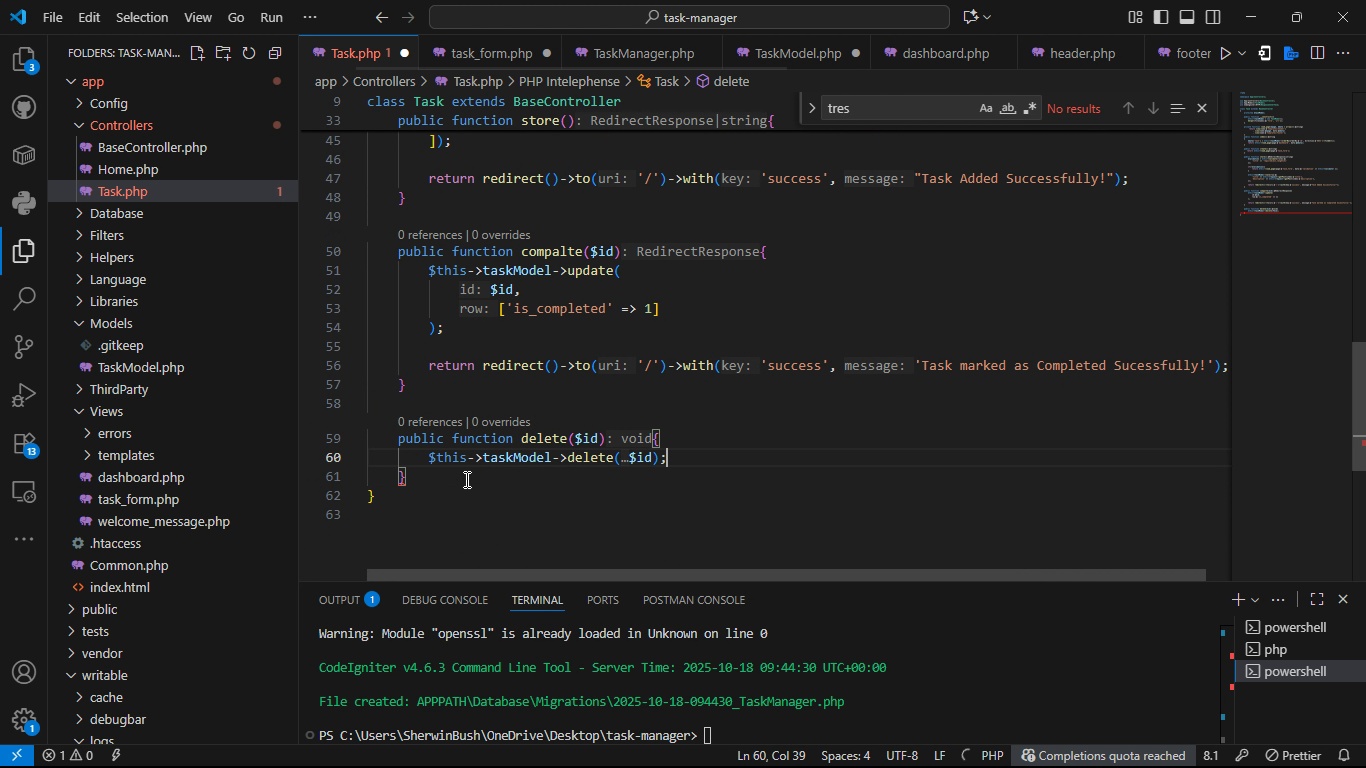 
key(Enter)
 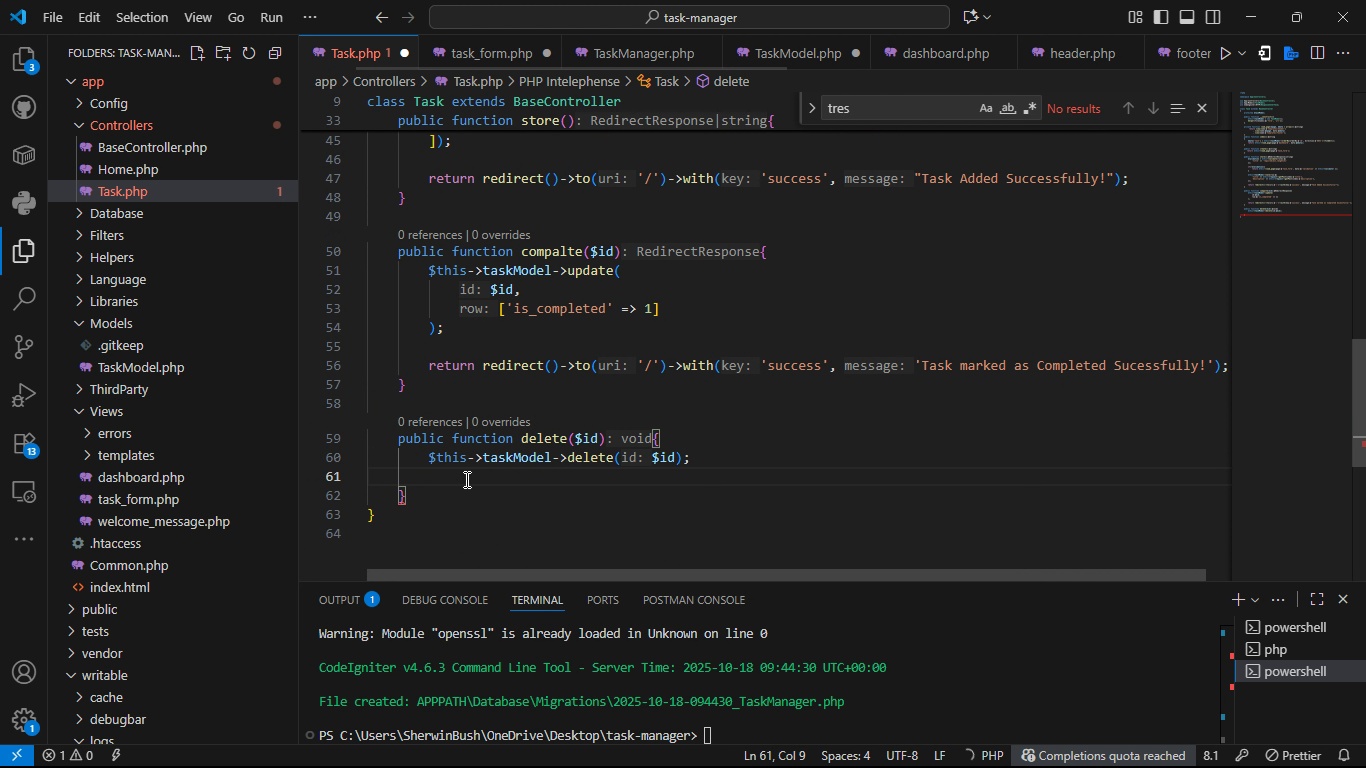 
type(return redirect()
 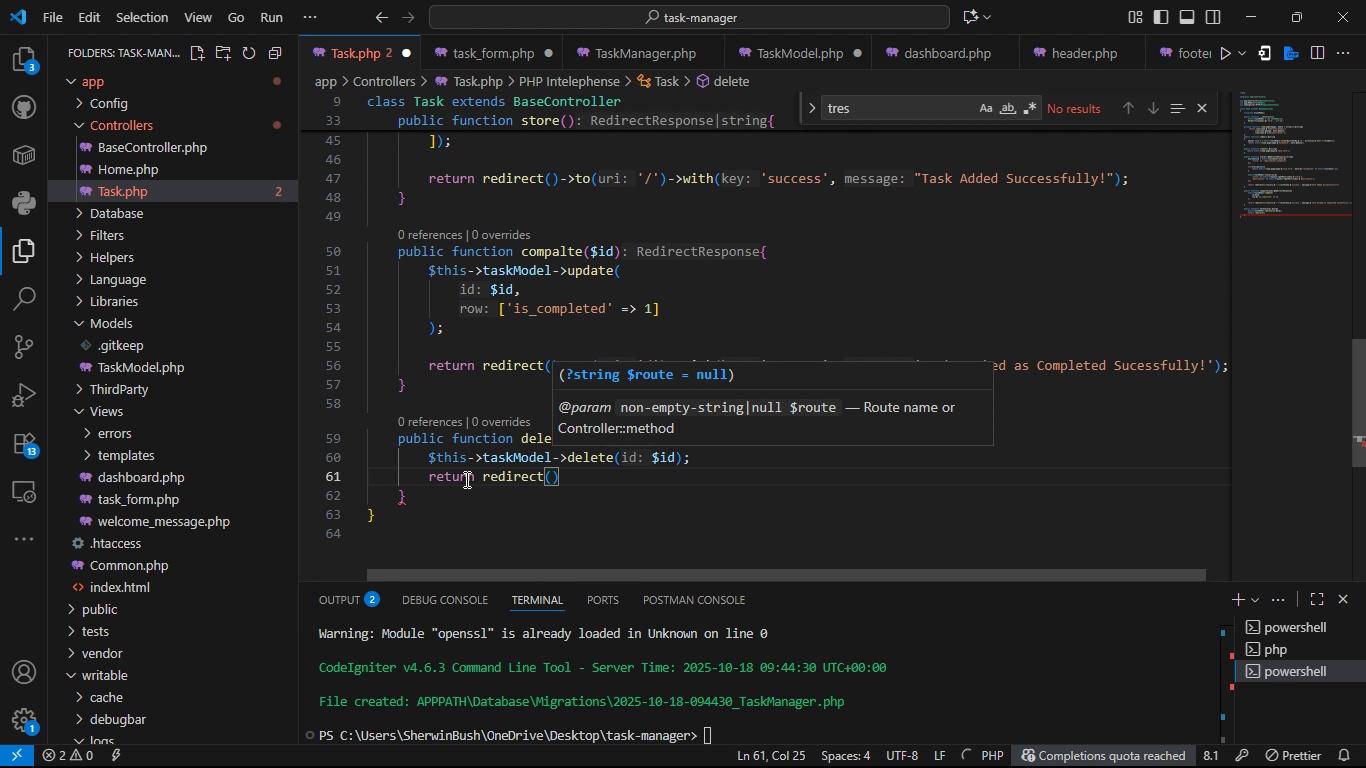 
key(ArrowRight)
 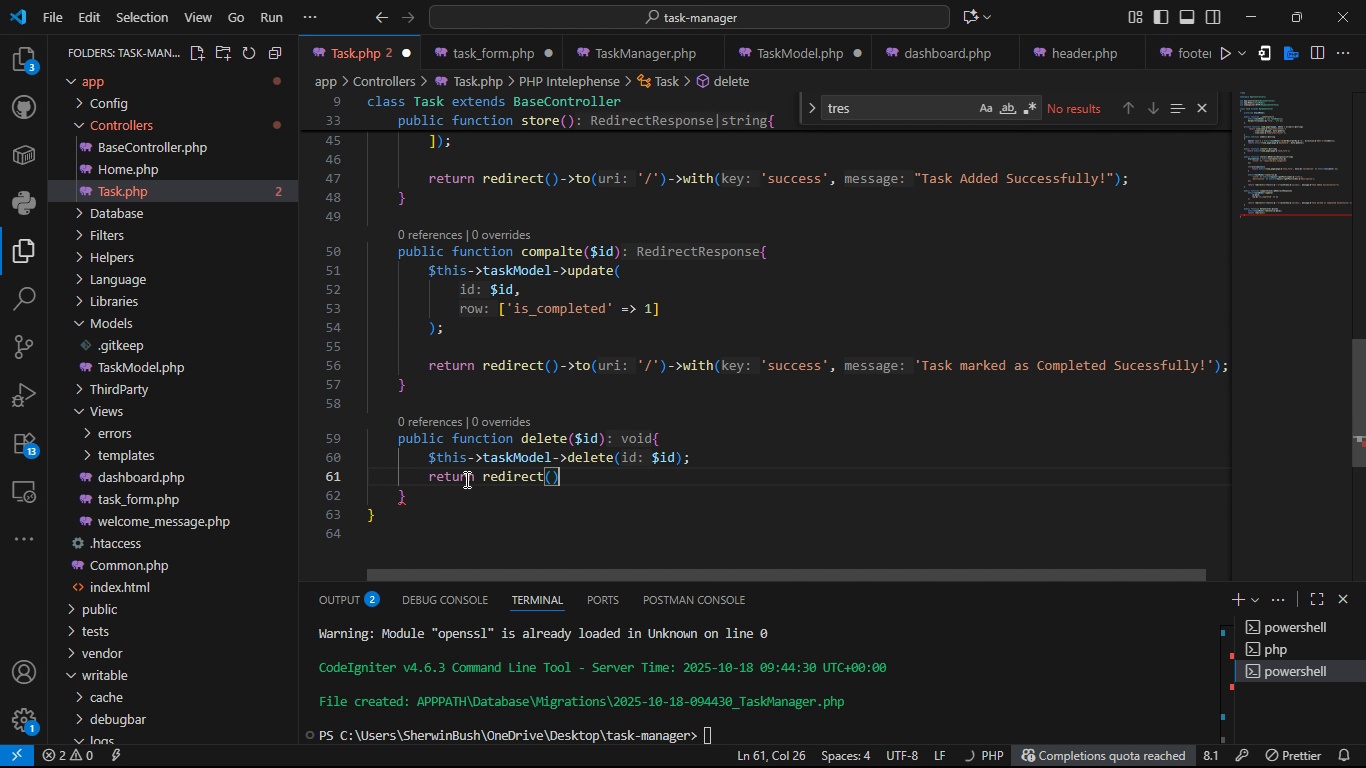 
type(->to('/)
 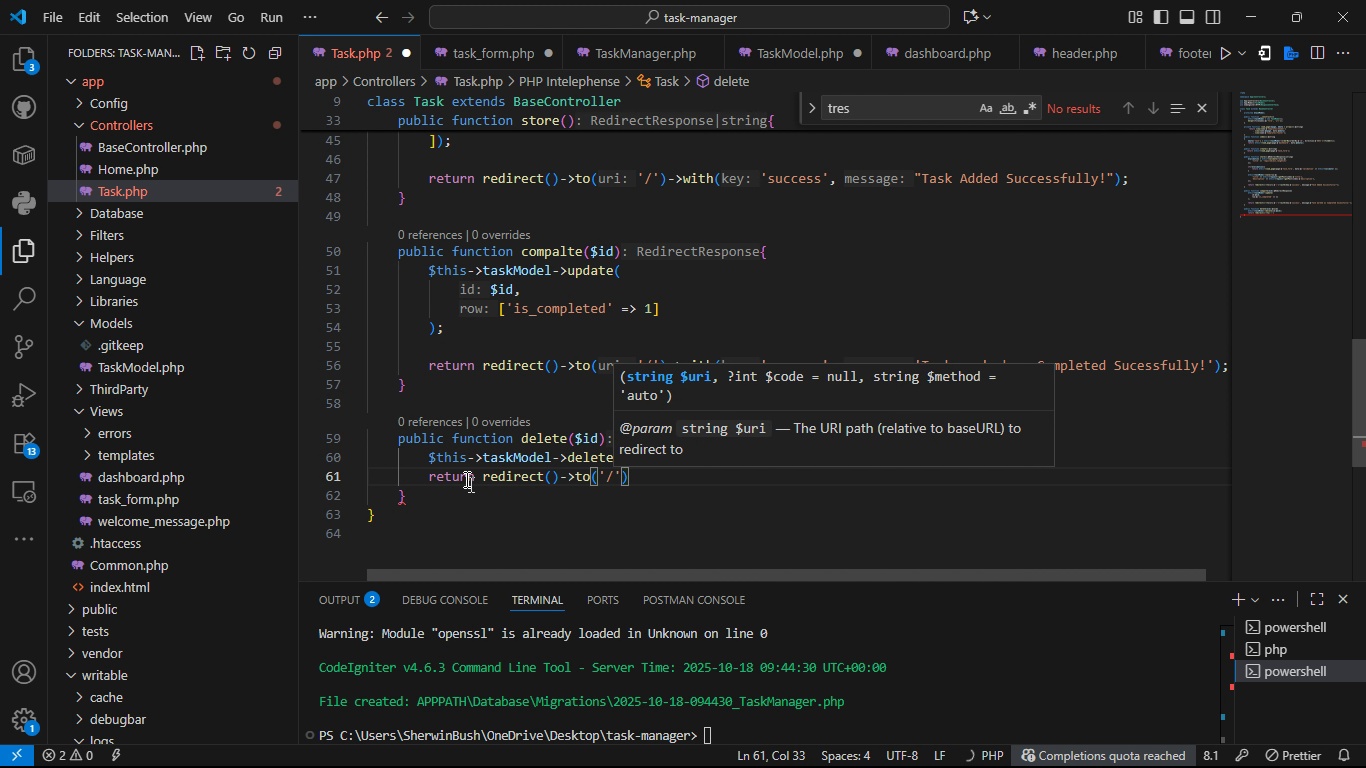 
key(ArrowRight)
 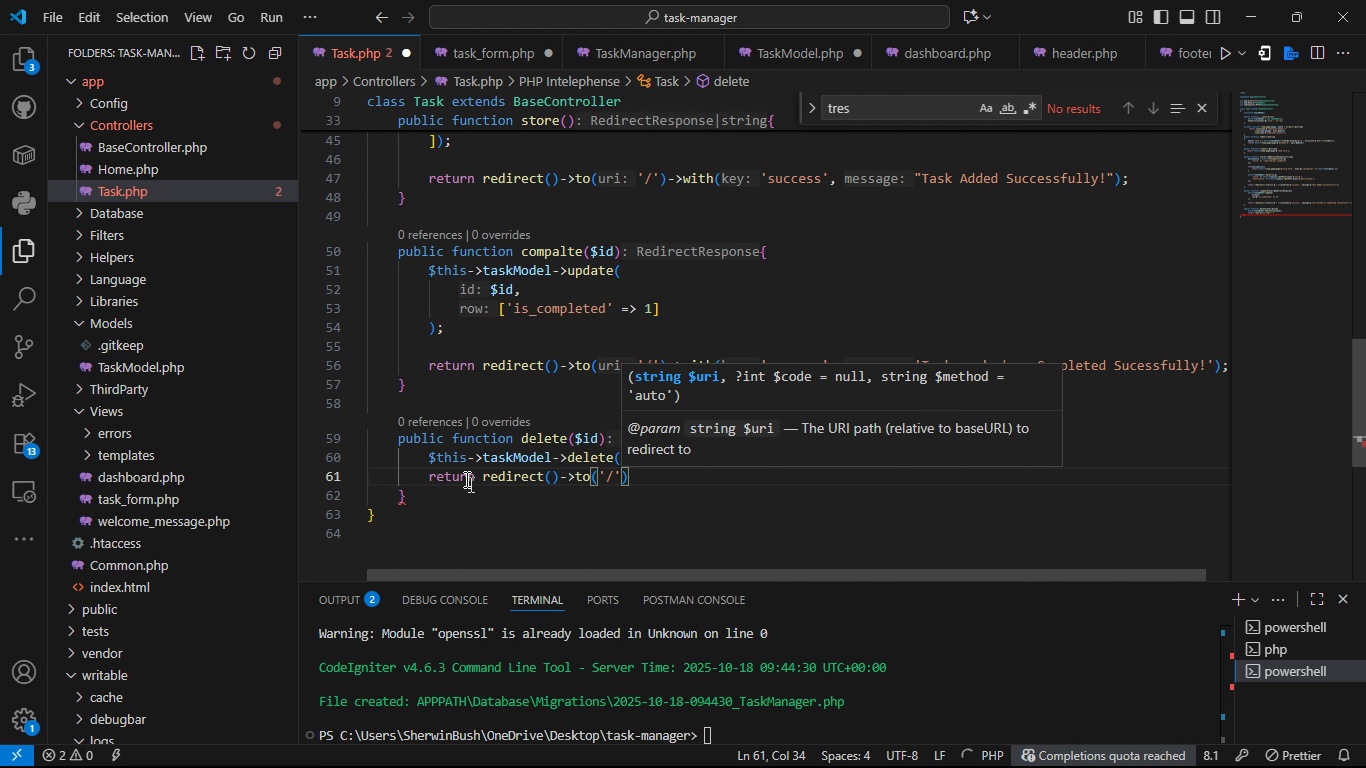 
key(ArrowRight)
 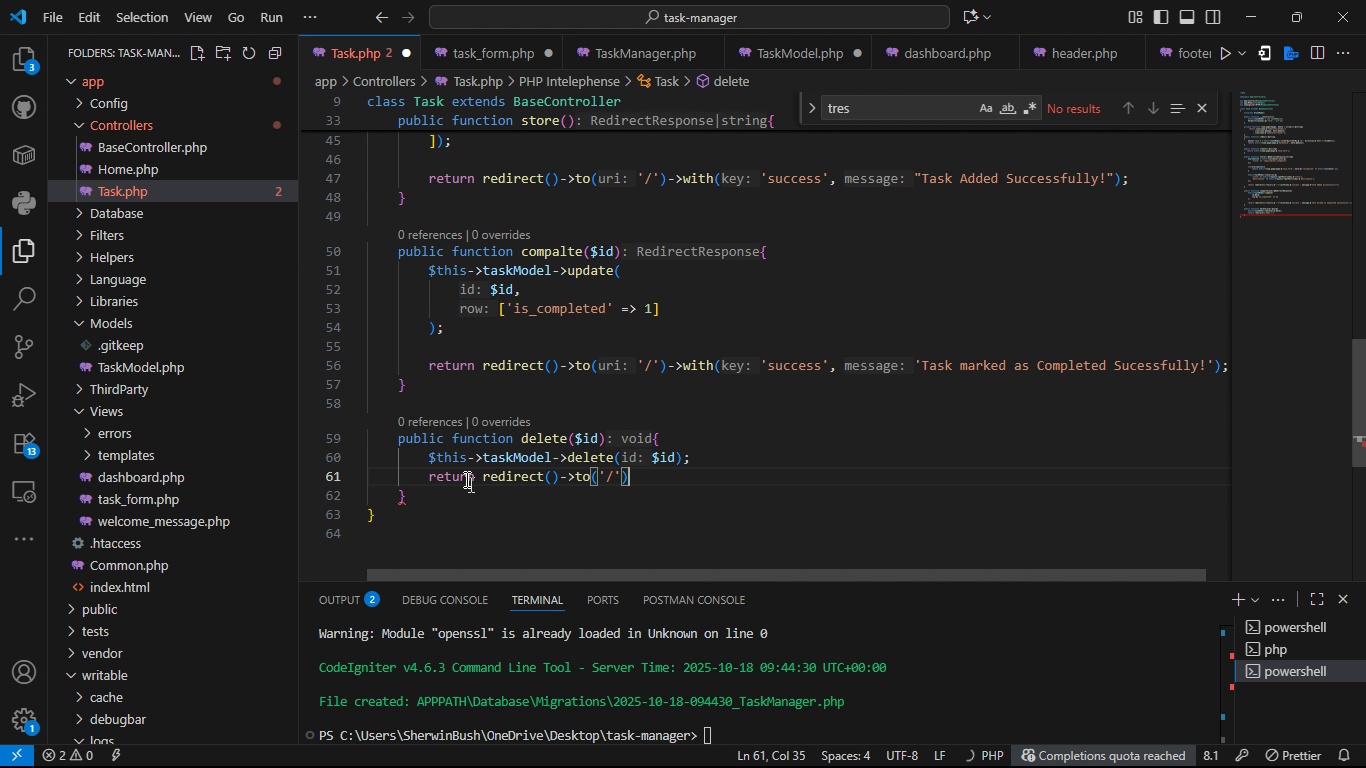 
key(Minus)
 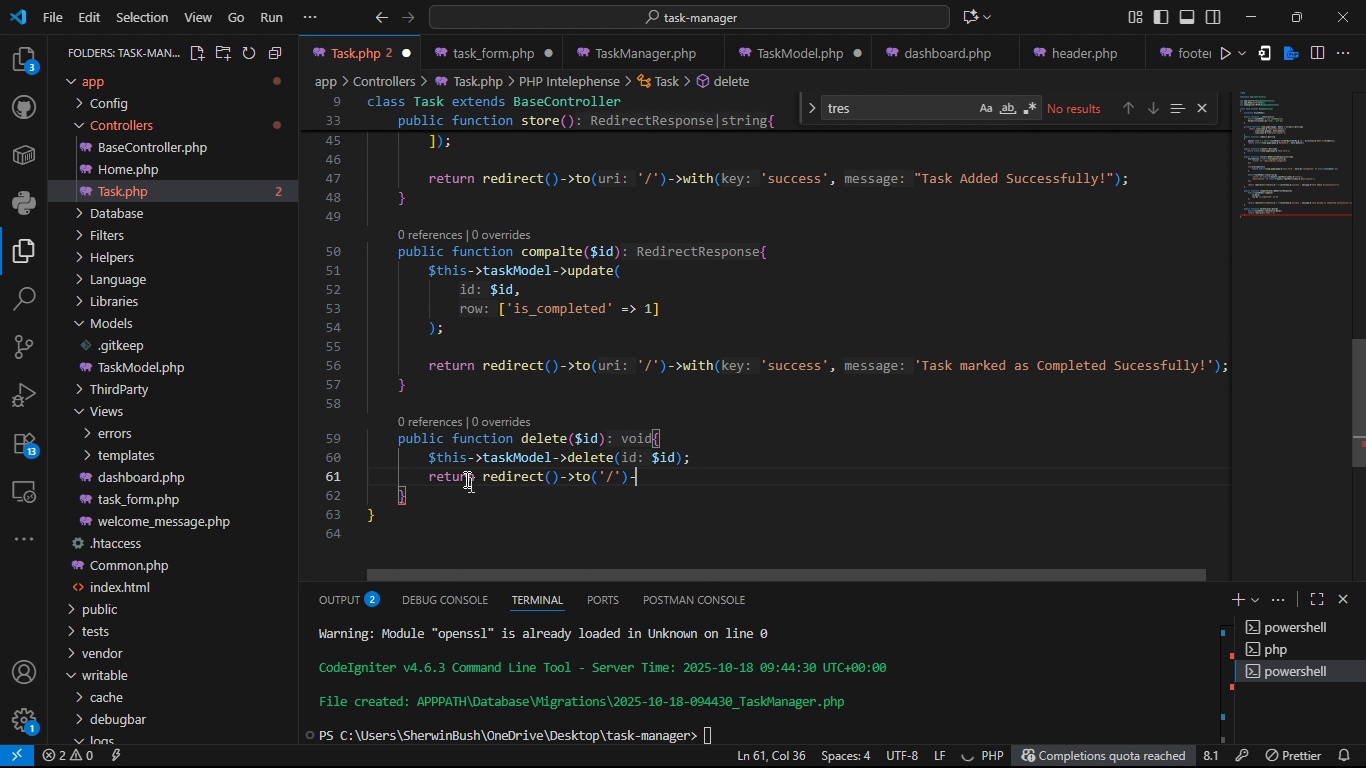 
key(Shift+ShiftLeft)
 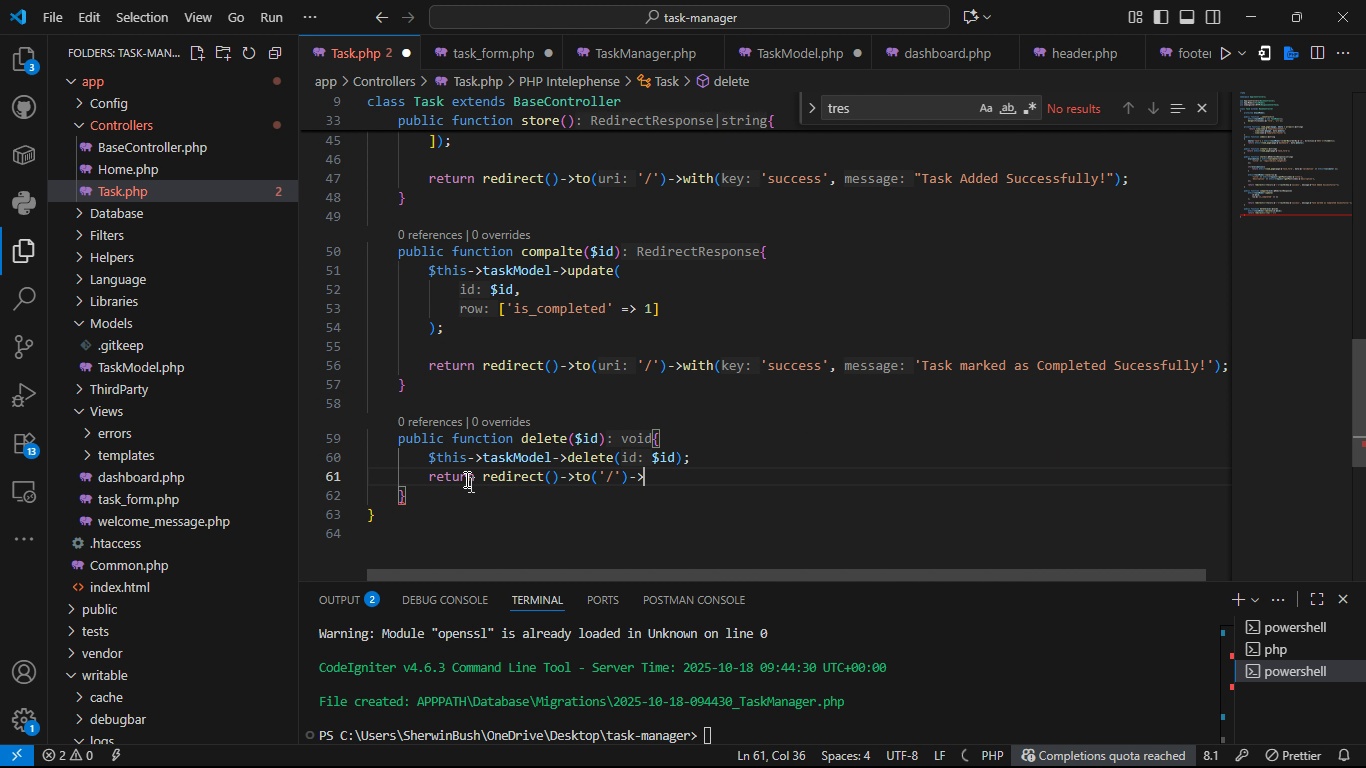 
key(Shift+Period)
 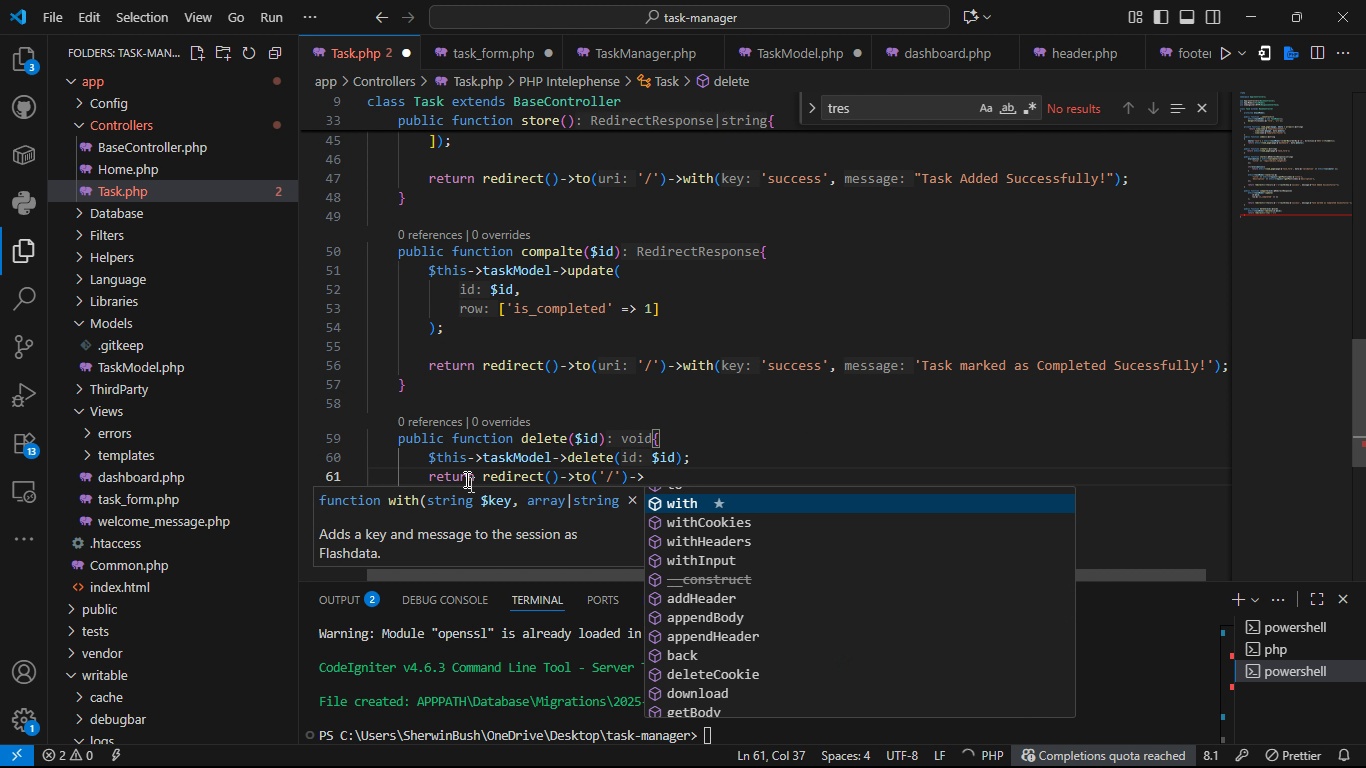 
type(with('success)
 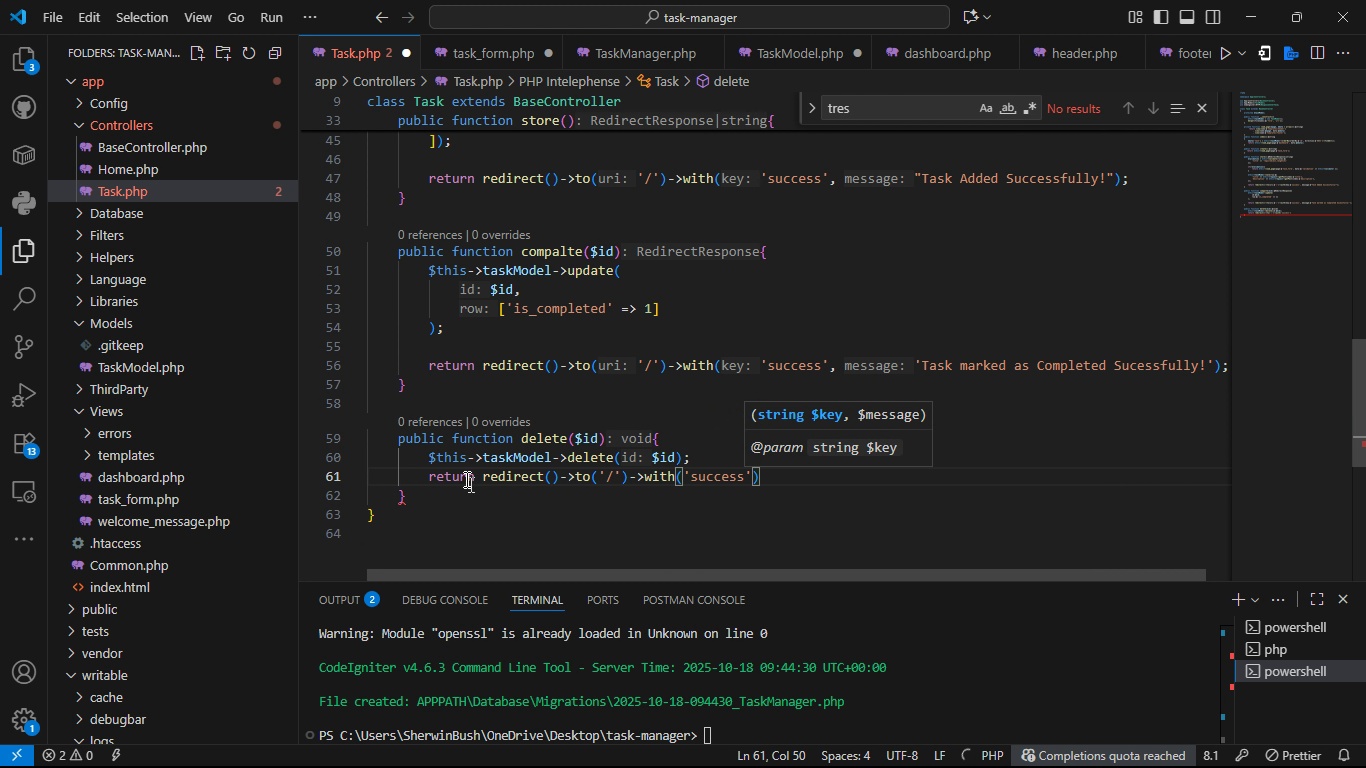 
key(ArrowRight)
 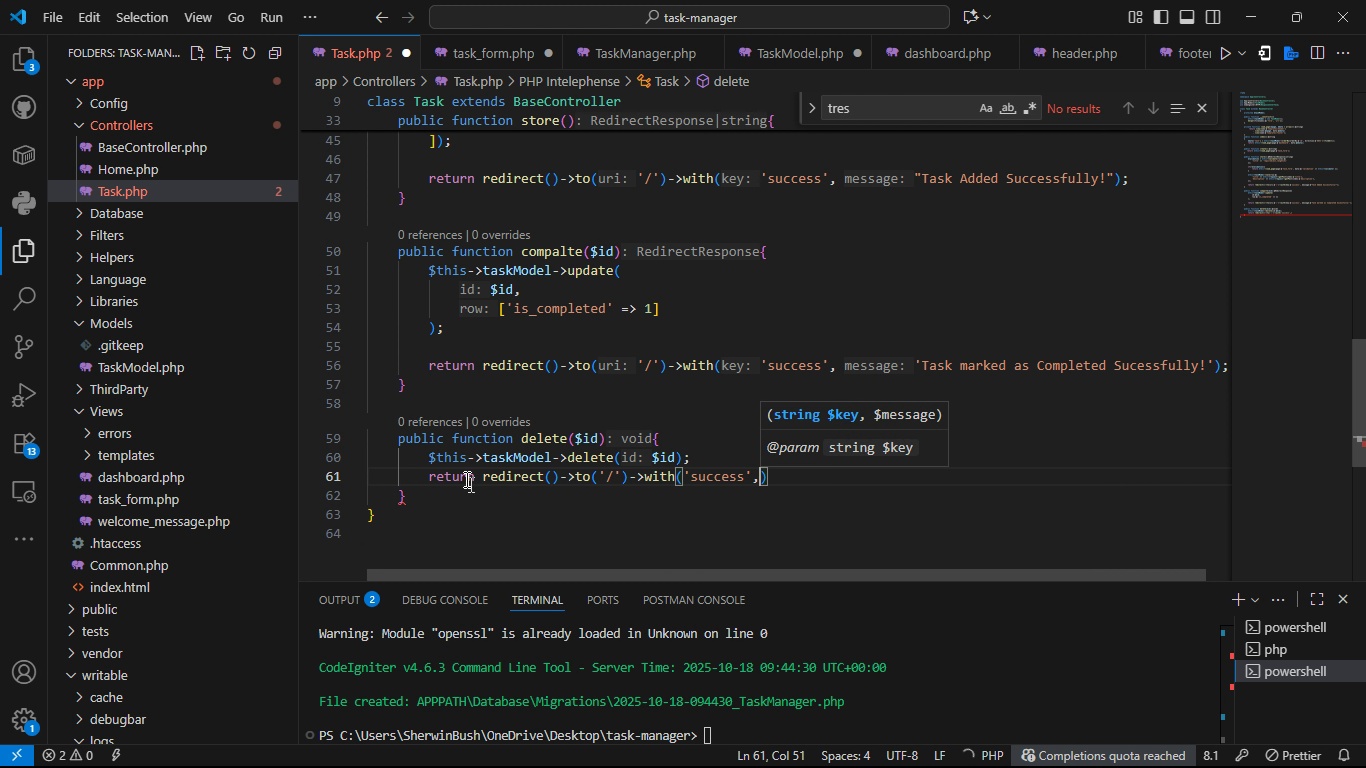 
type(, ' )
key(Backspace)
type(Taske)
key(Backspace)
type( deleted Succesfullt)
key(Backspace)
type(y!)
 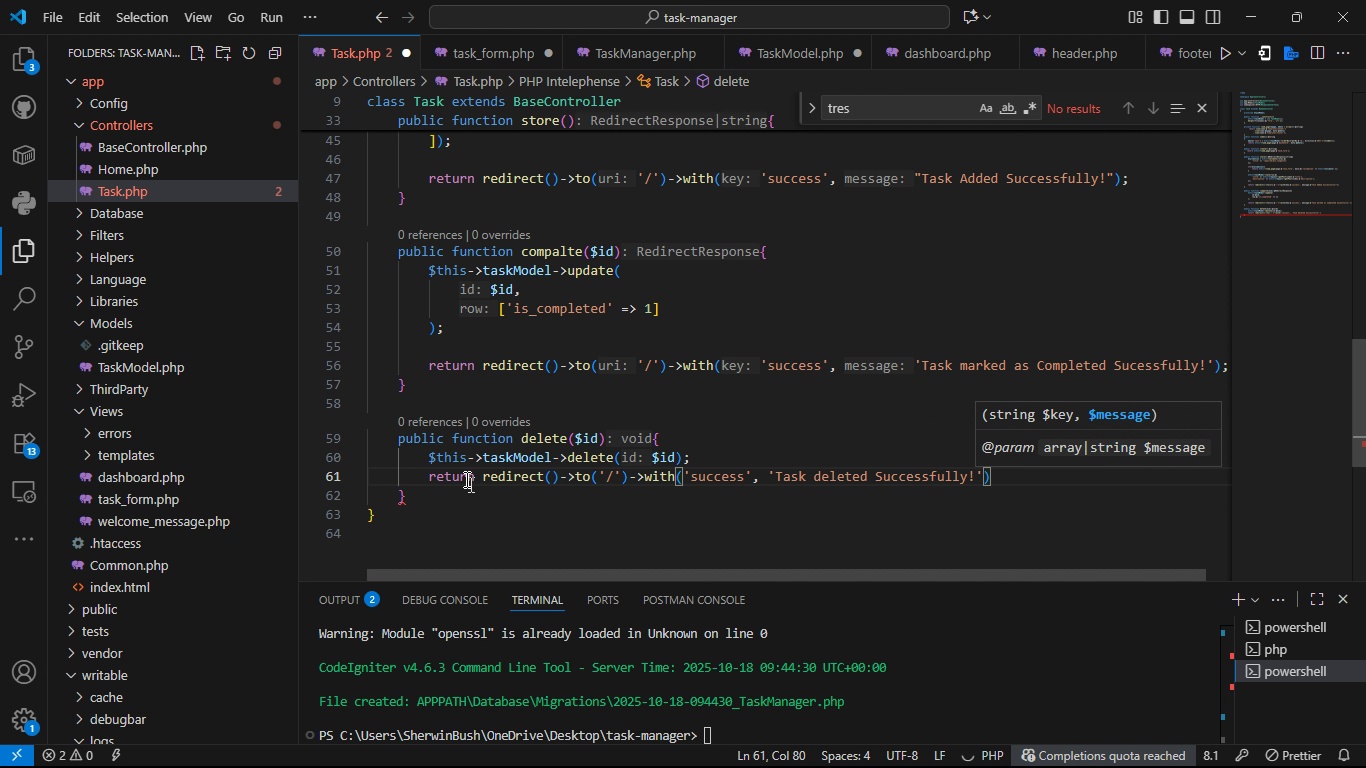 
key(ArrowRight)
 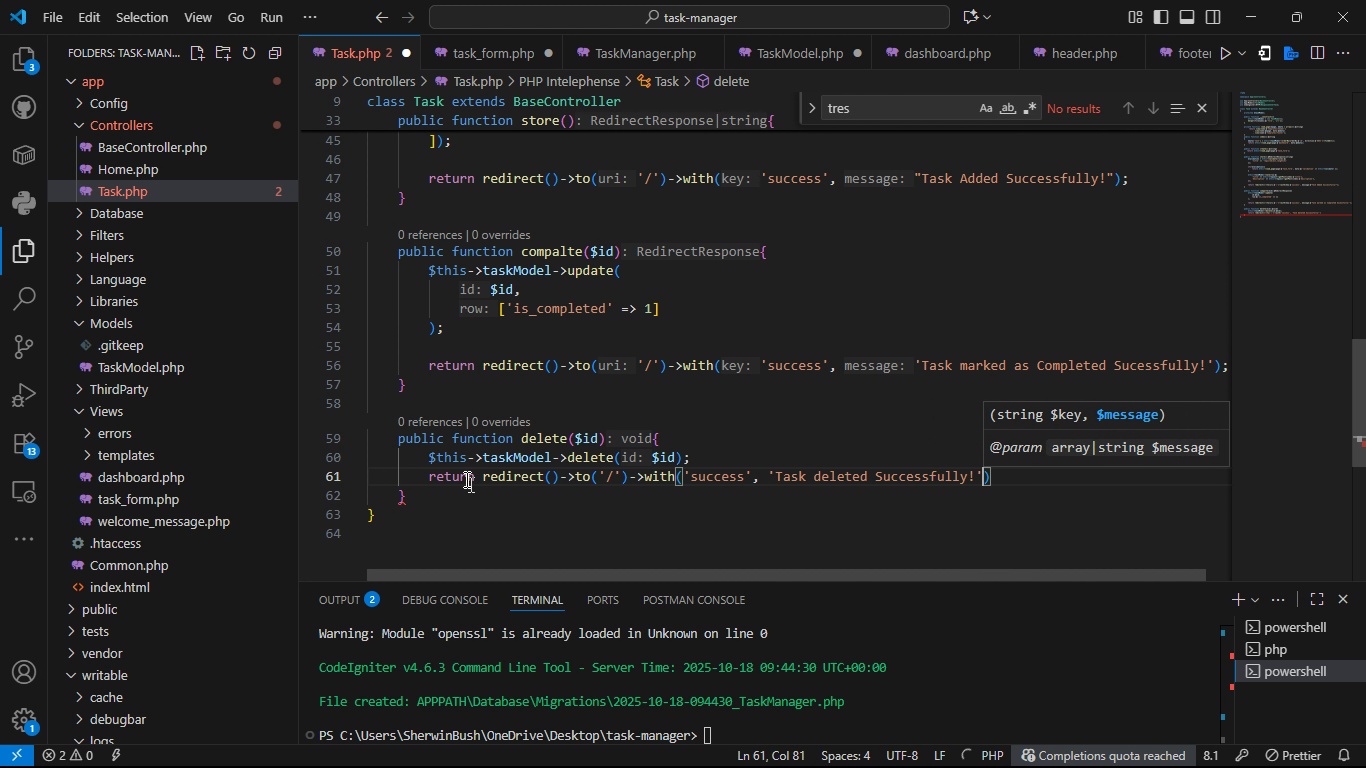 
key(ArrowRight)
 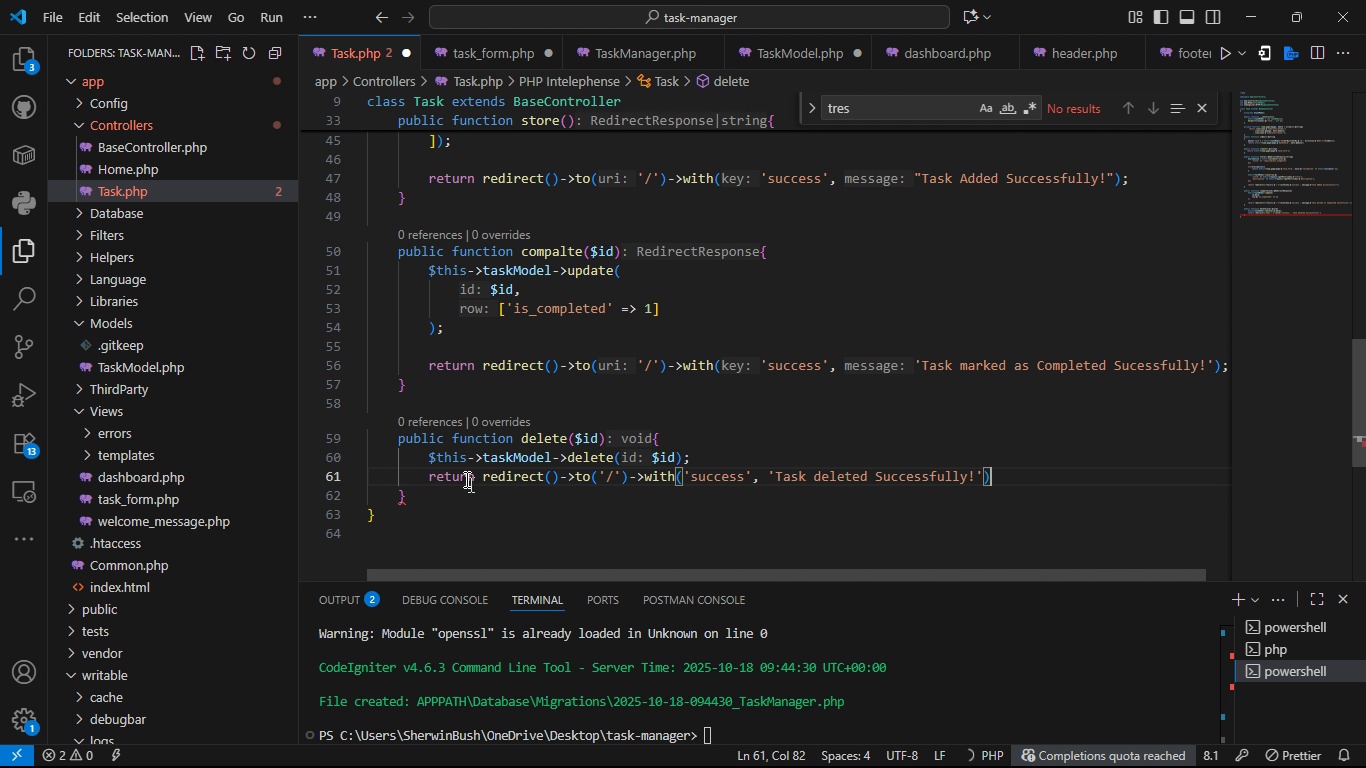 
key(Semicolon)
 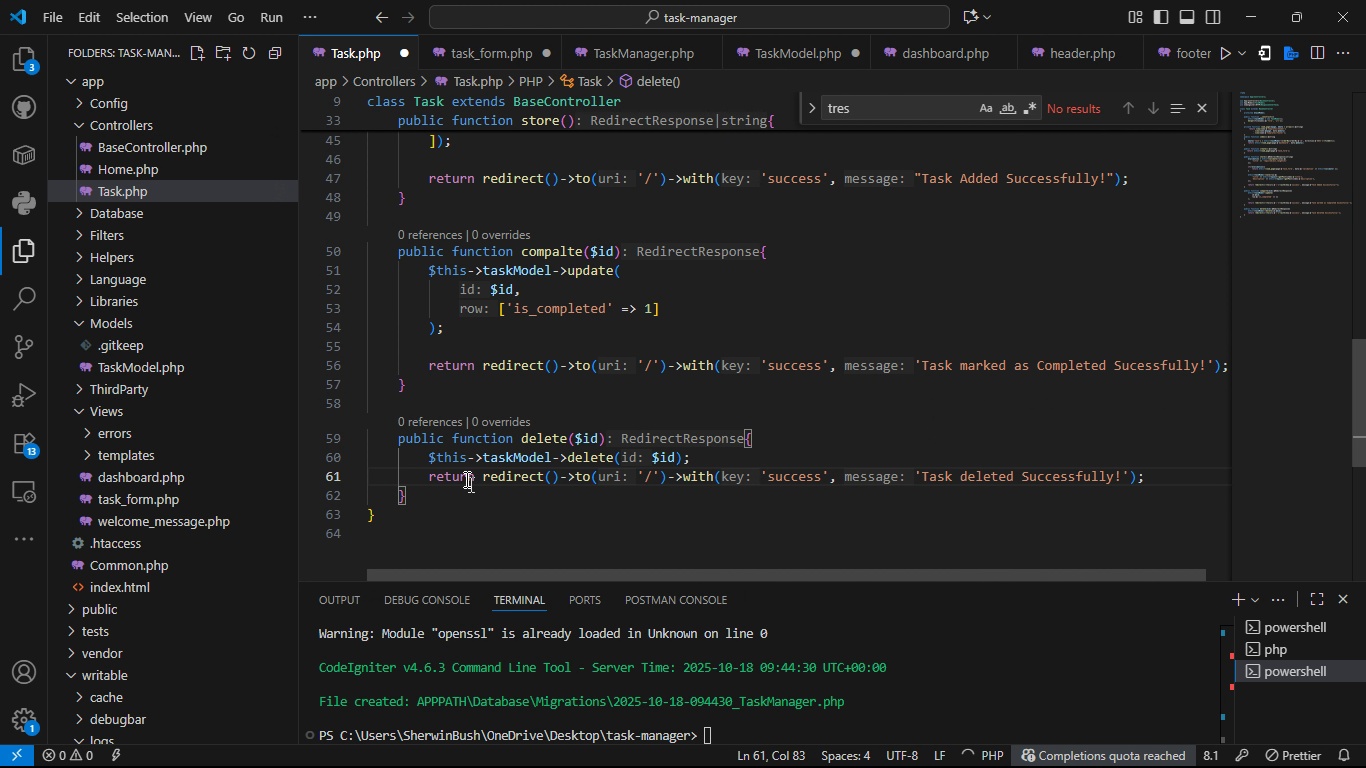 
wait(5.12)
 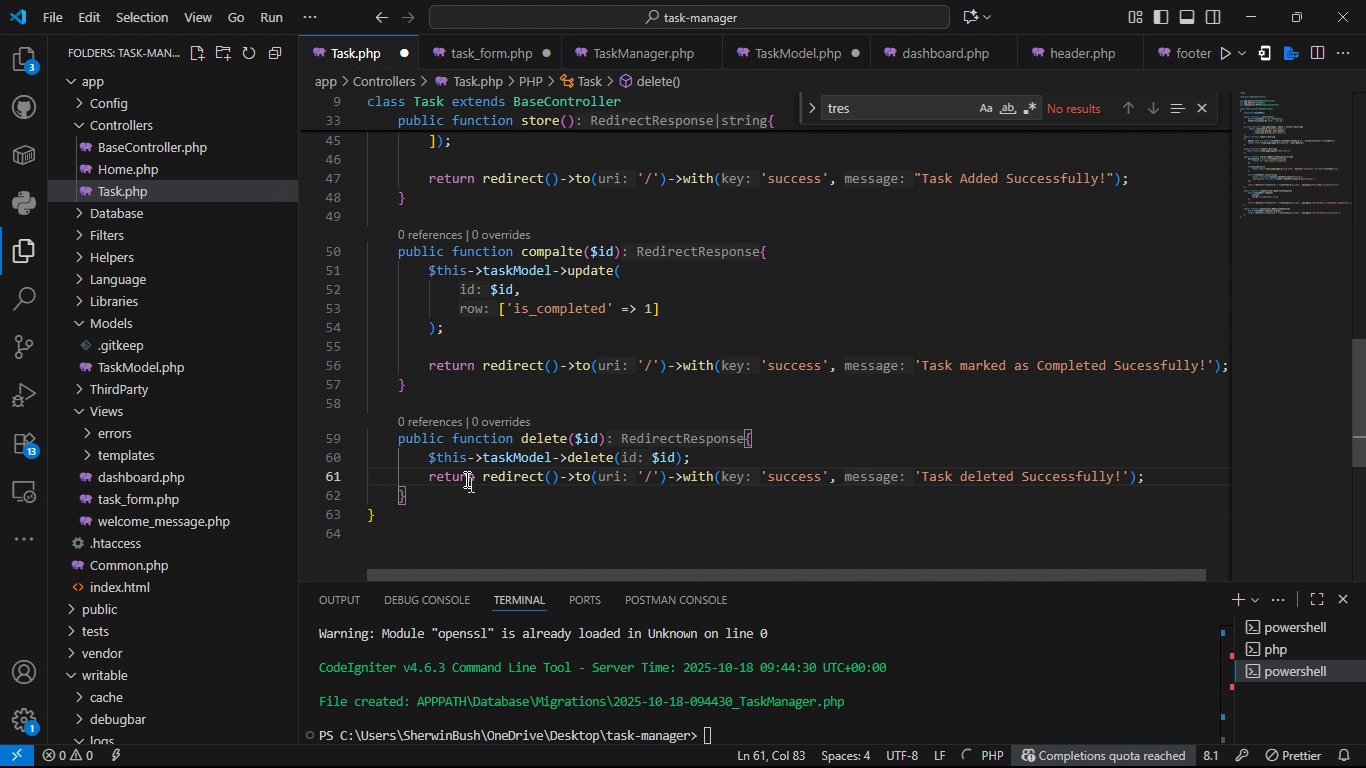 
key(Control+S)
 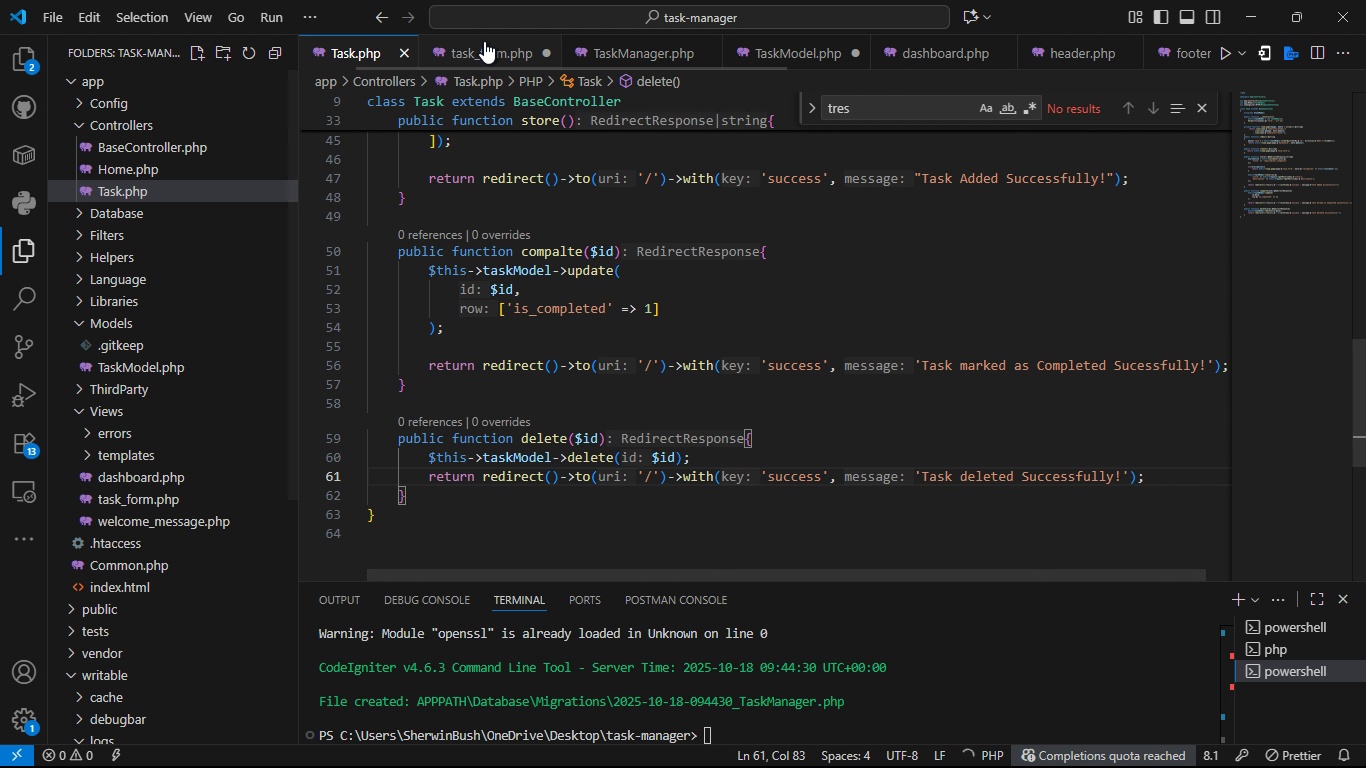 
left_click([484, 41])
 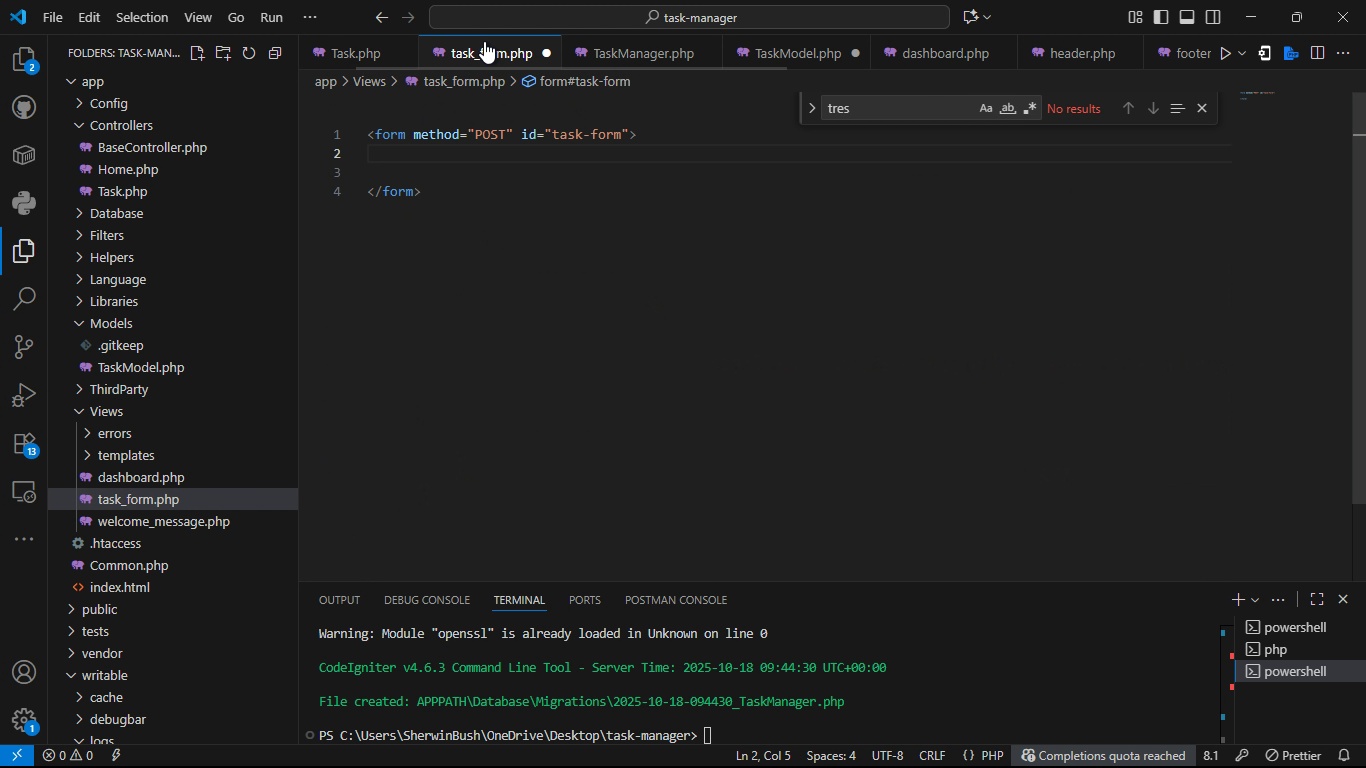 
key(Control+S)
 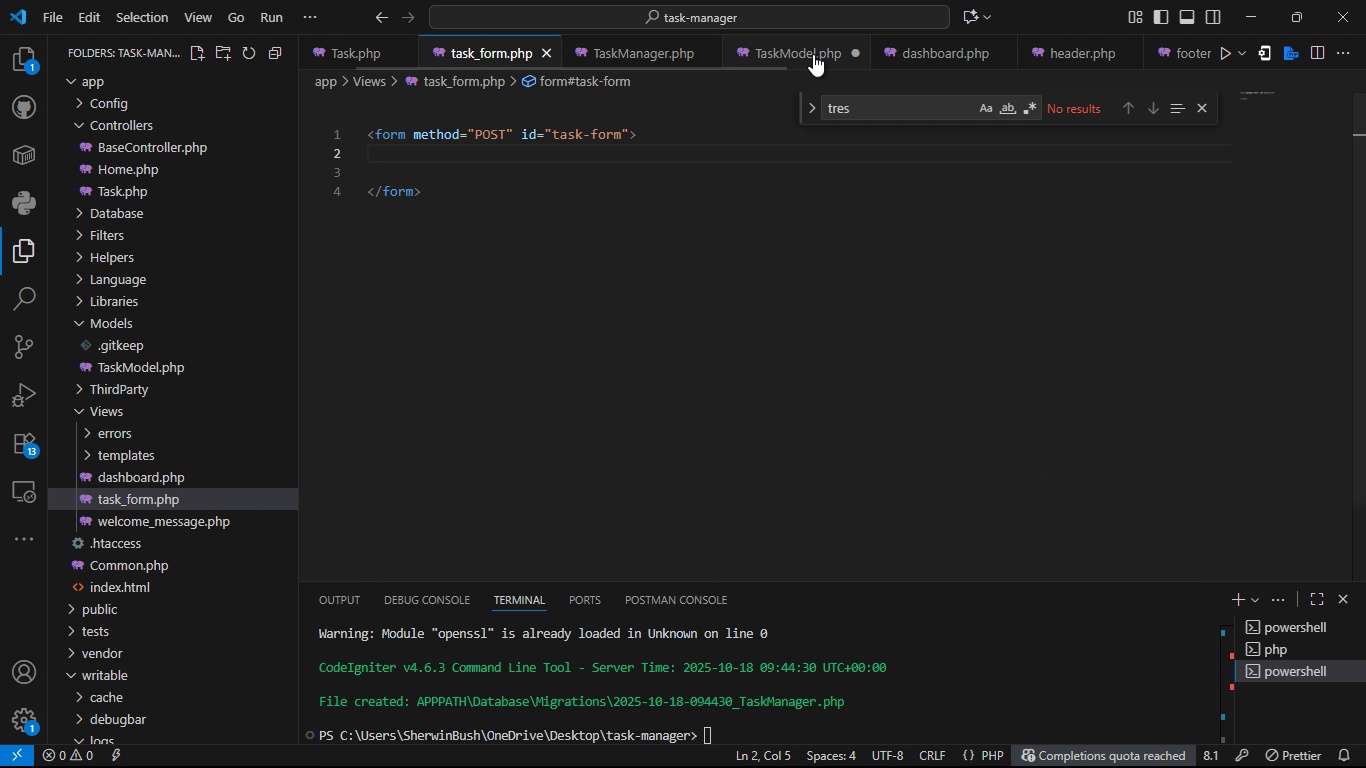 
left_click([813, 54])
 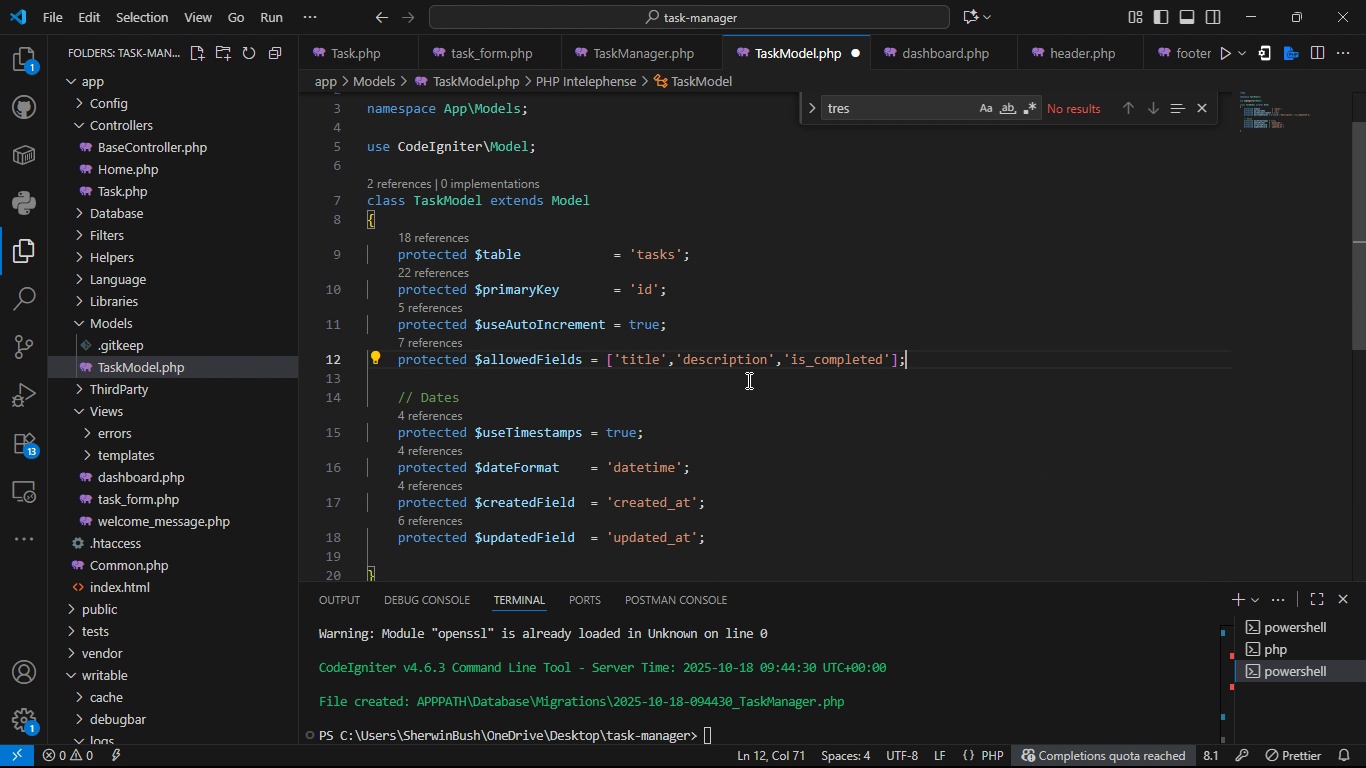 
key(Control+S)
 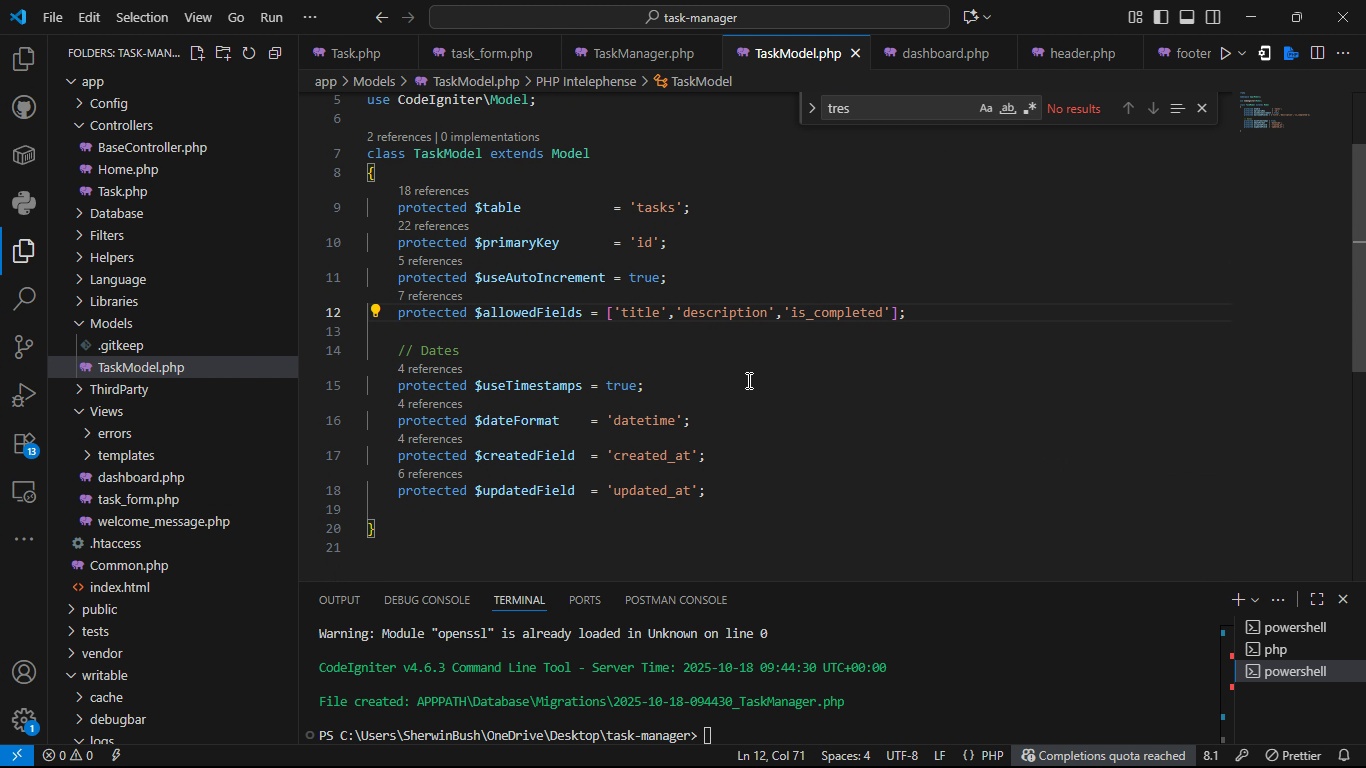 
key(Control+ControlLeft)
 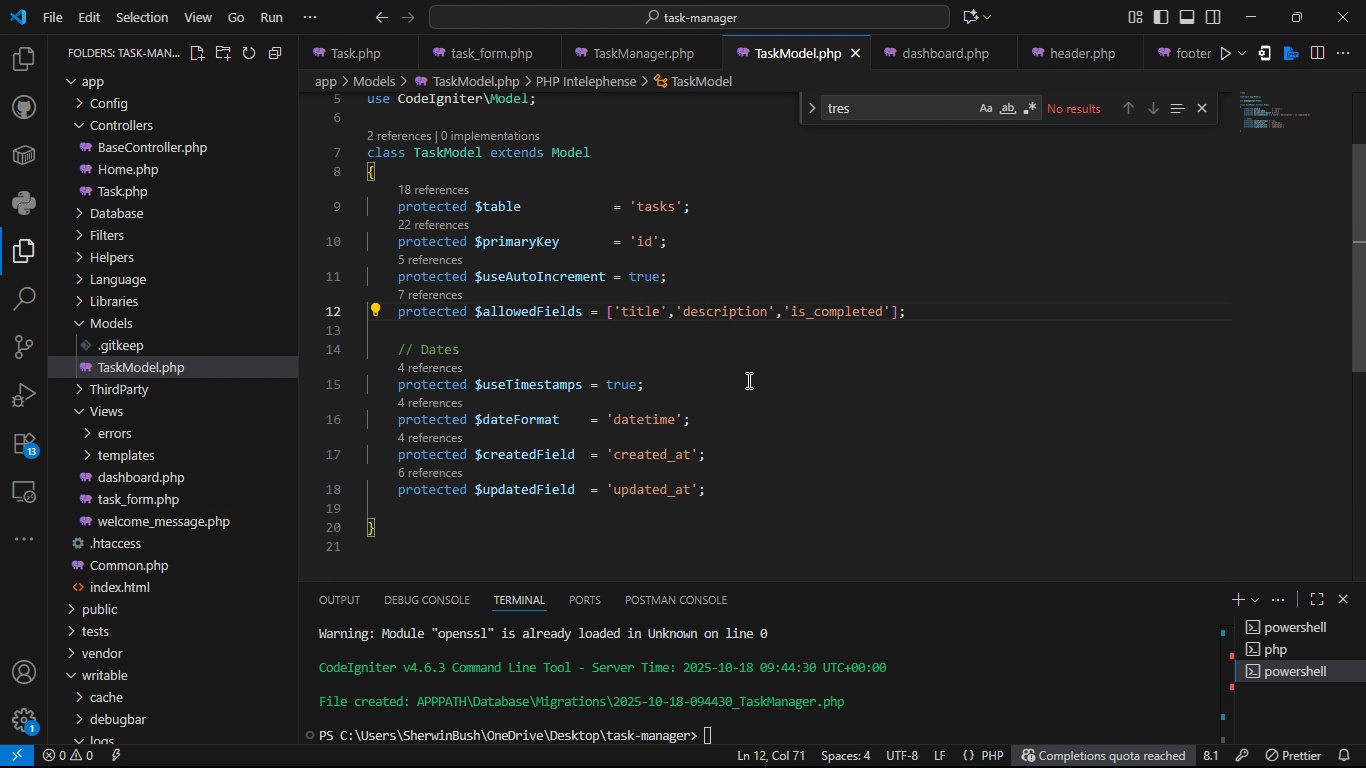 
key(Control+S)
 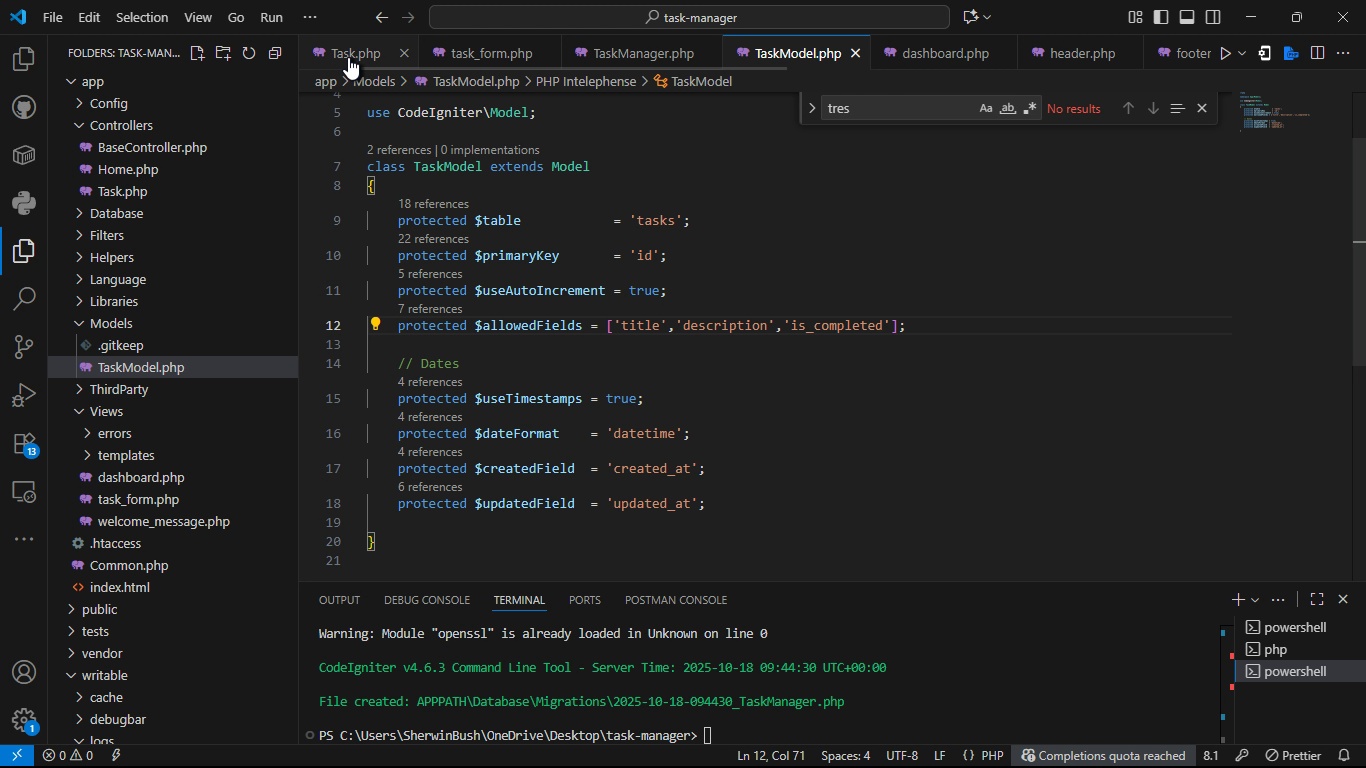 
left_click([348, 57])
 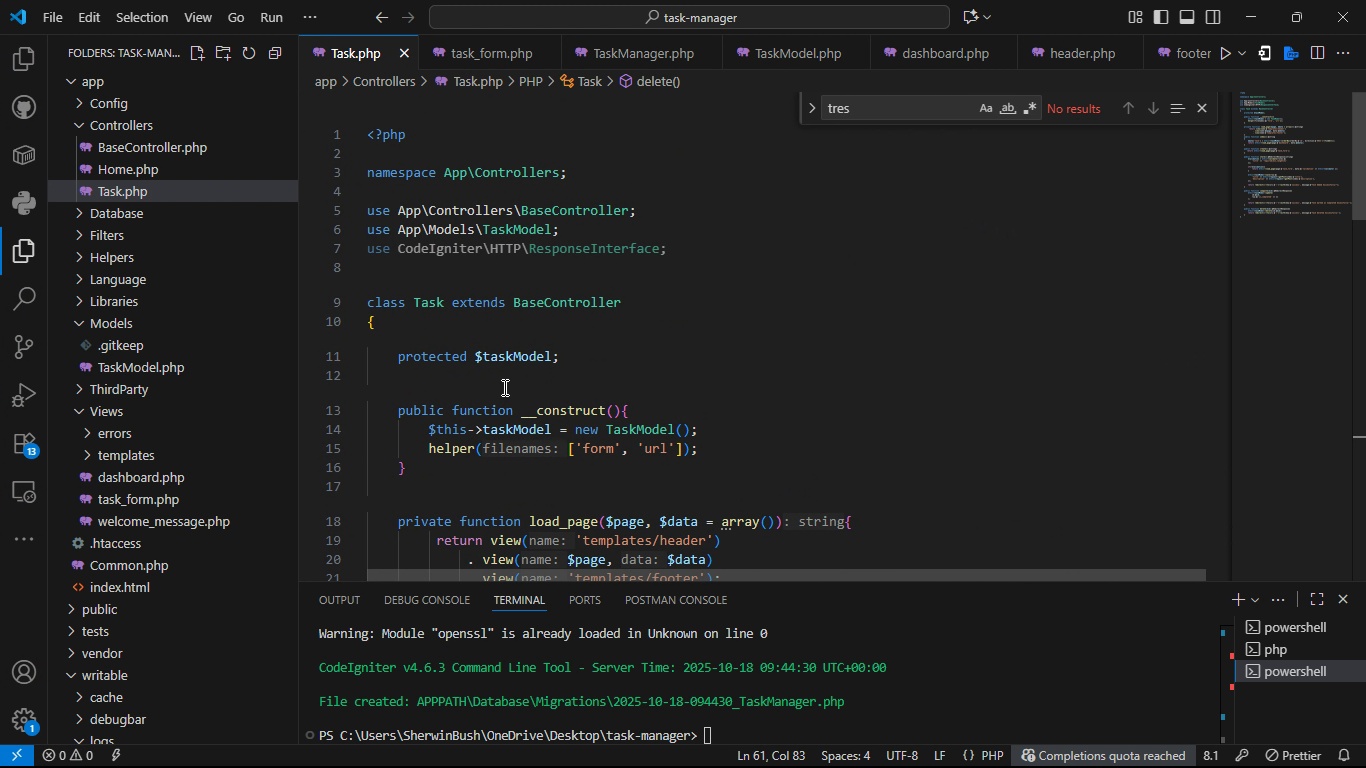 
key(Control+S)
 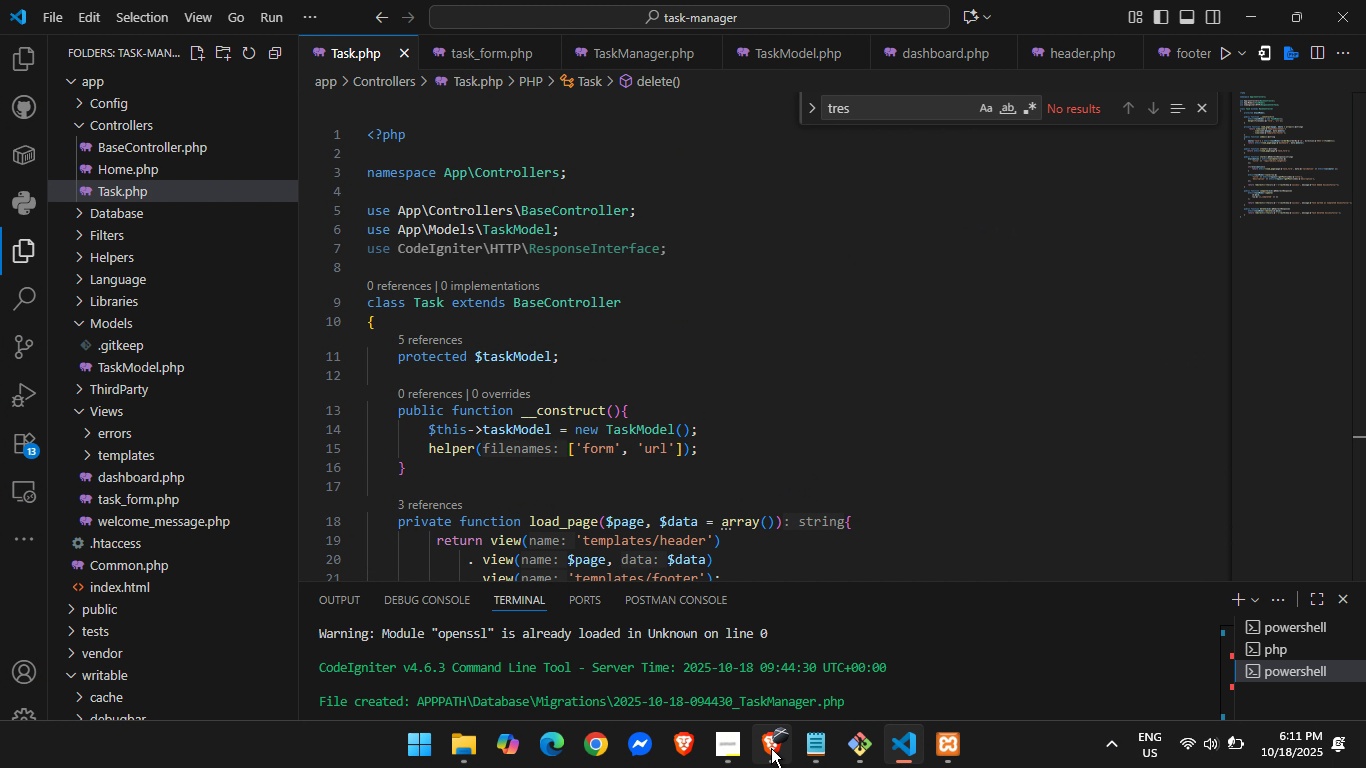 
left_click([771, 748])
 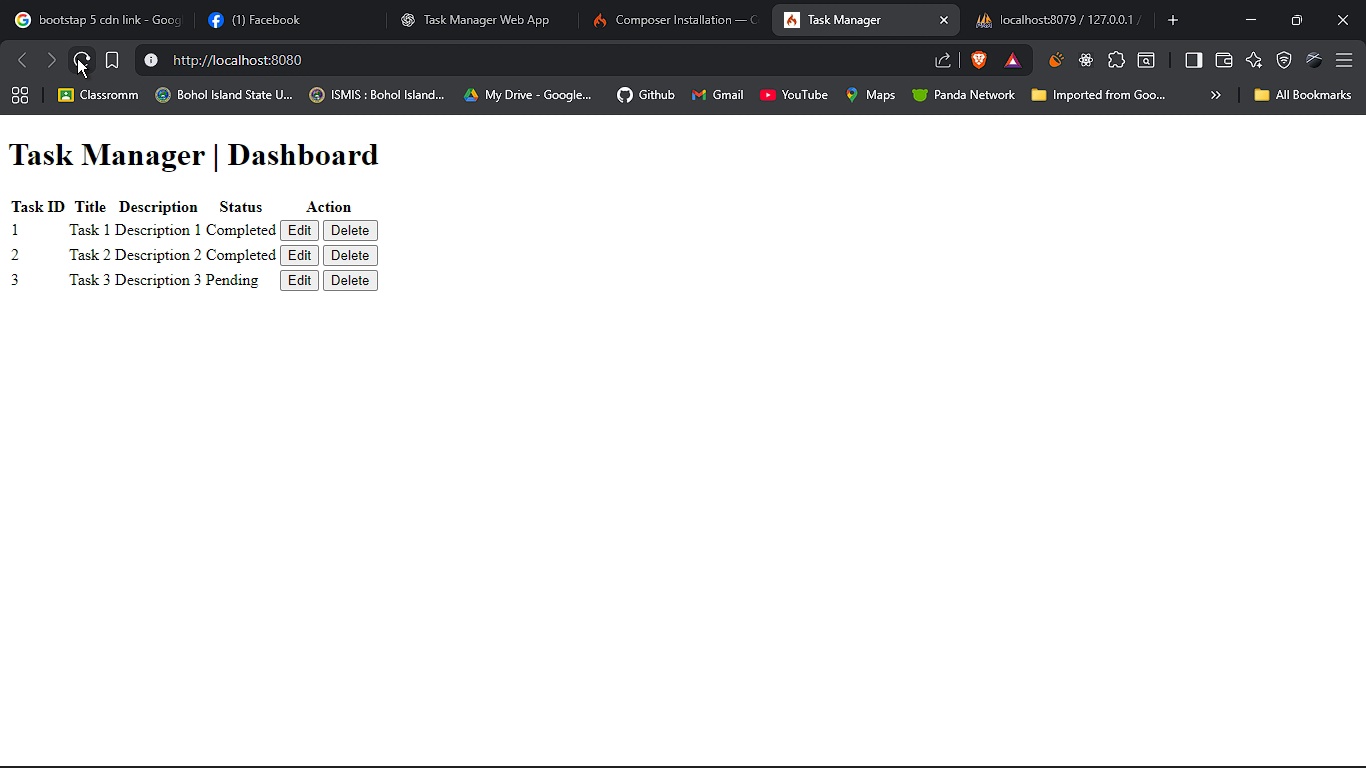 
left_click([77, 58])
 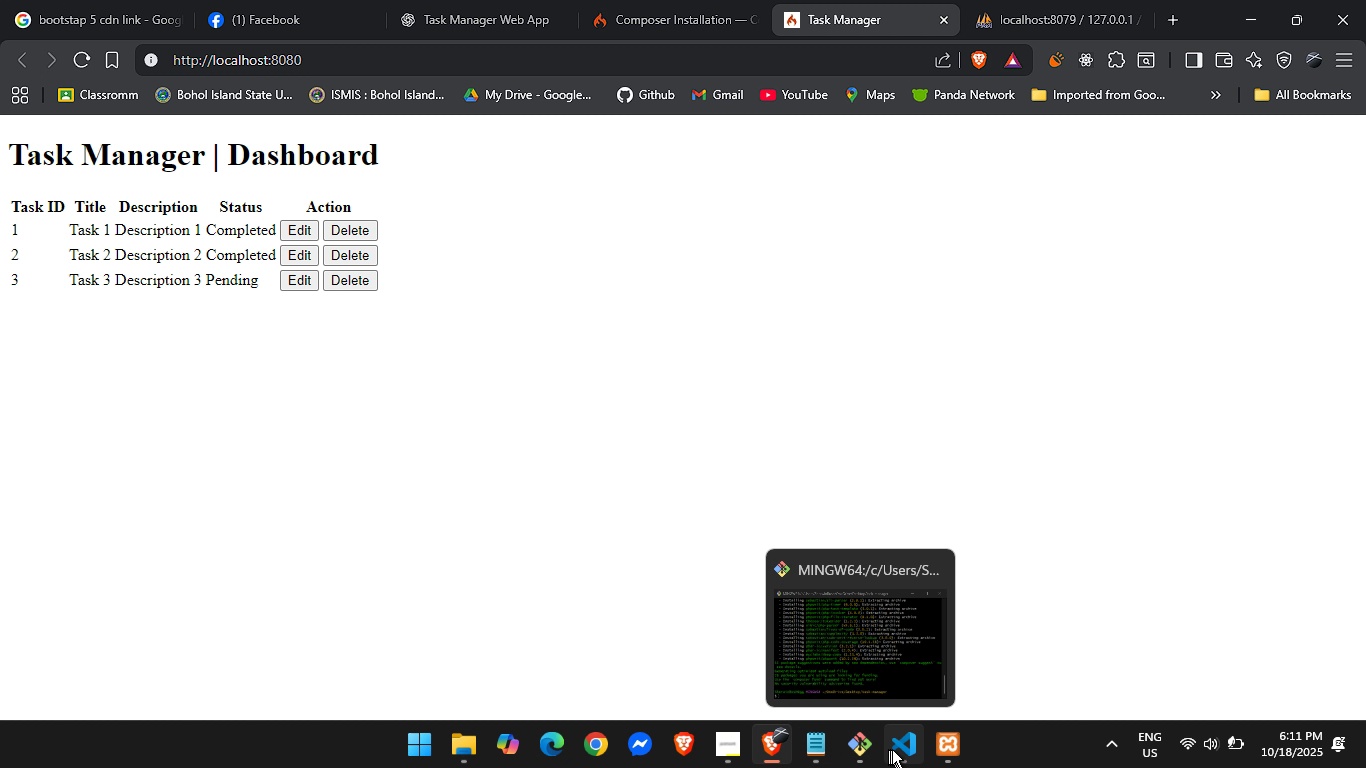 
wait(5.28)
 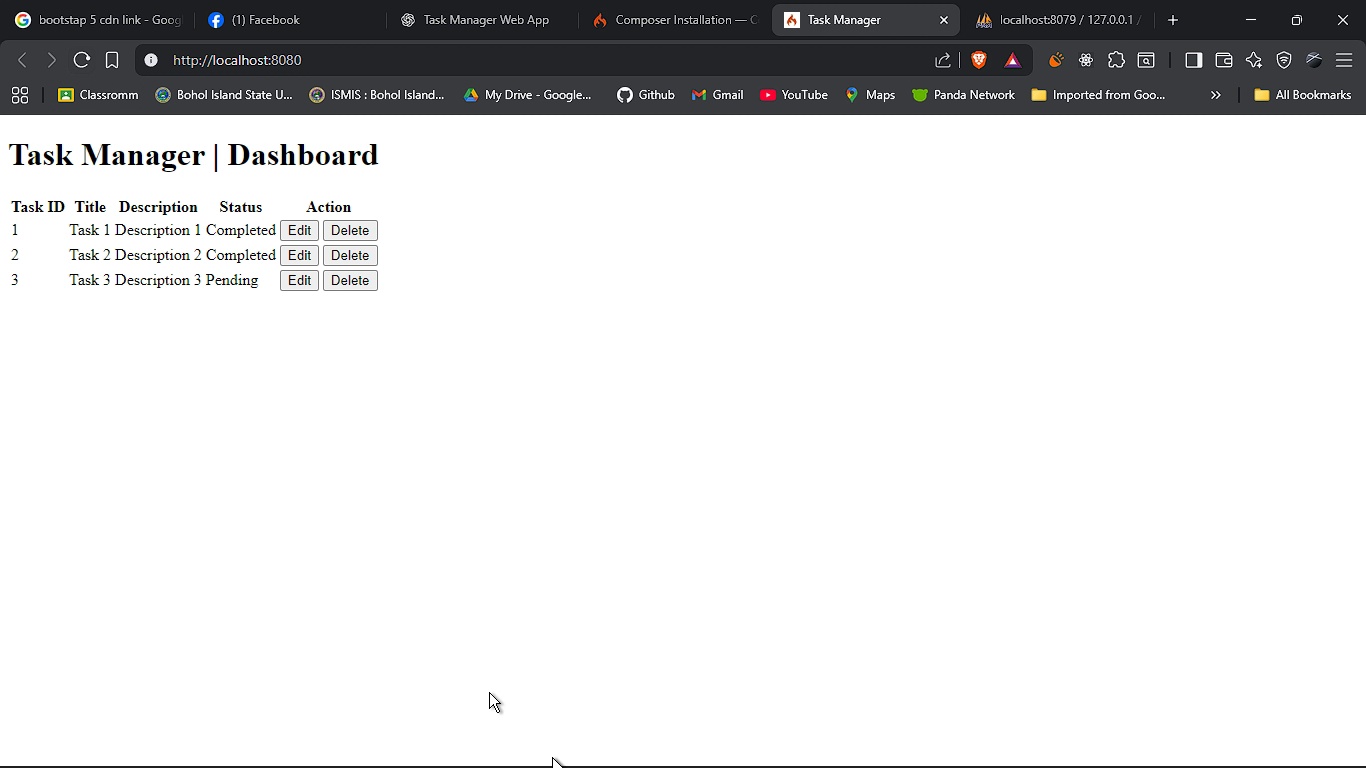 
left_click([905, 663])
 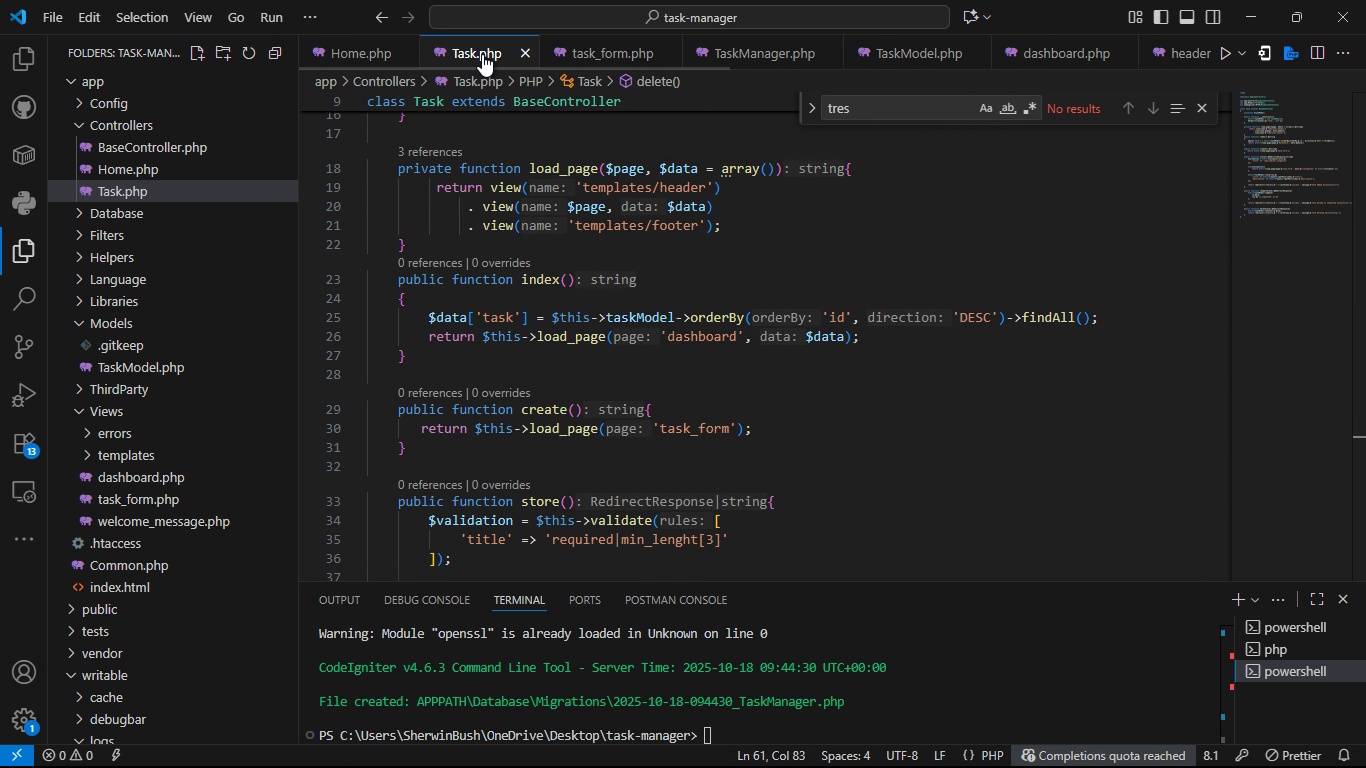 
wait(13.39)
 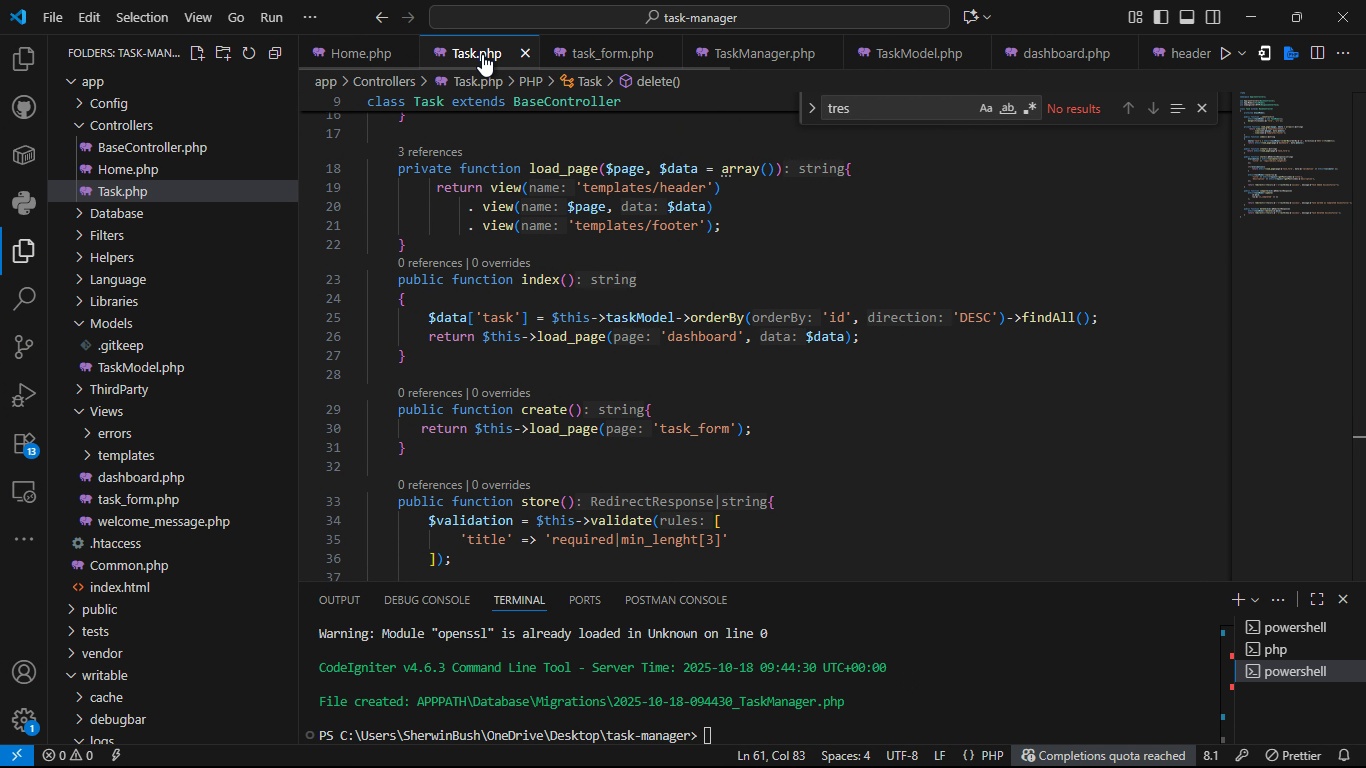 
left_click([127, 89])
 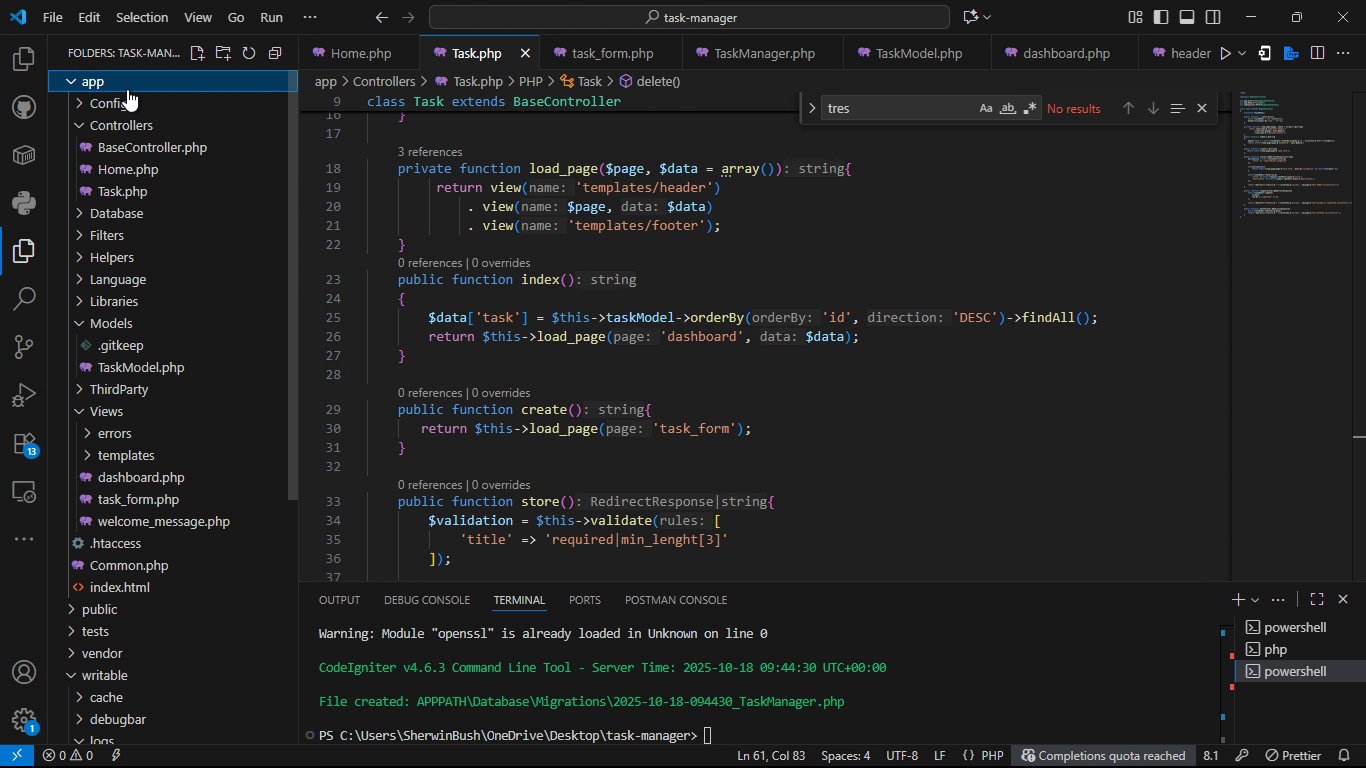 
left_click([127, 89])
 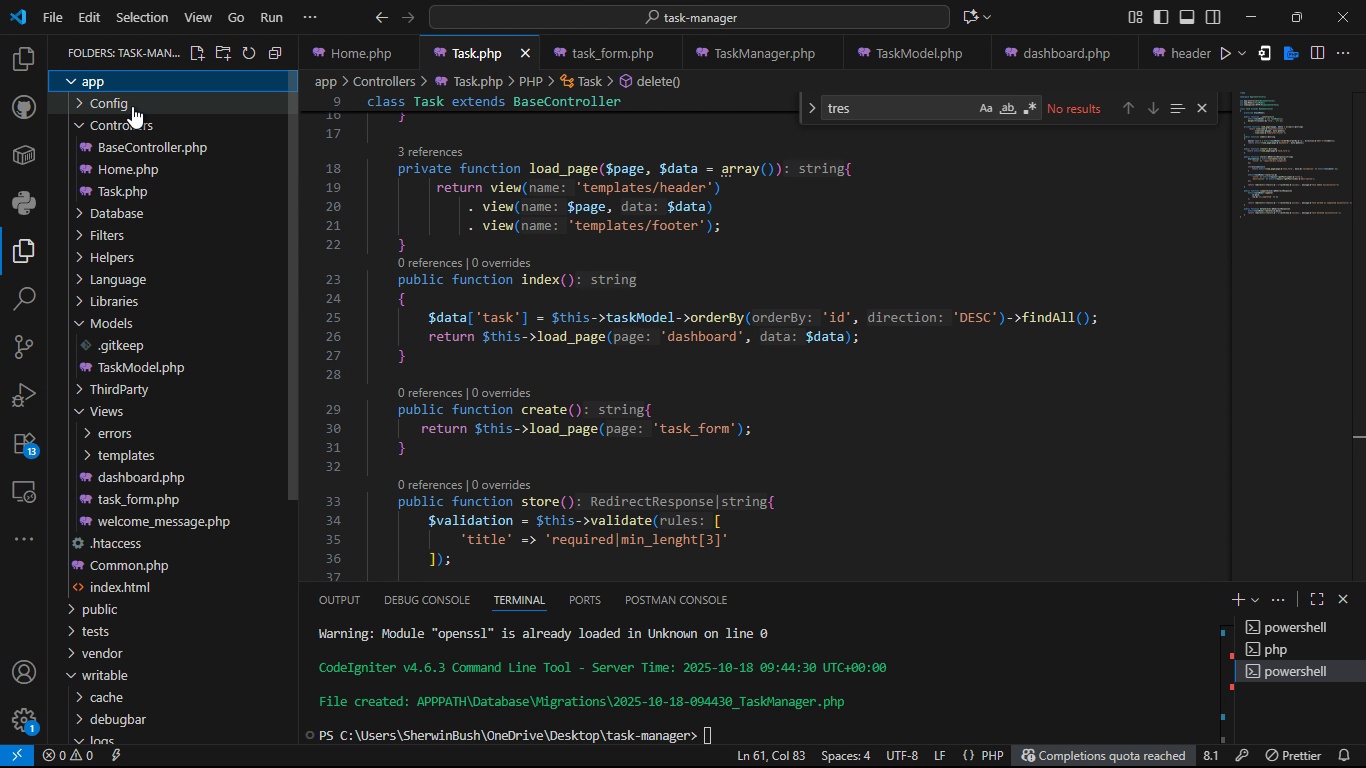 
left_click([132, 106])
 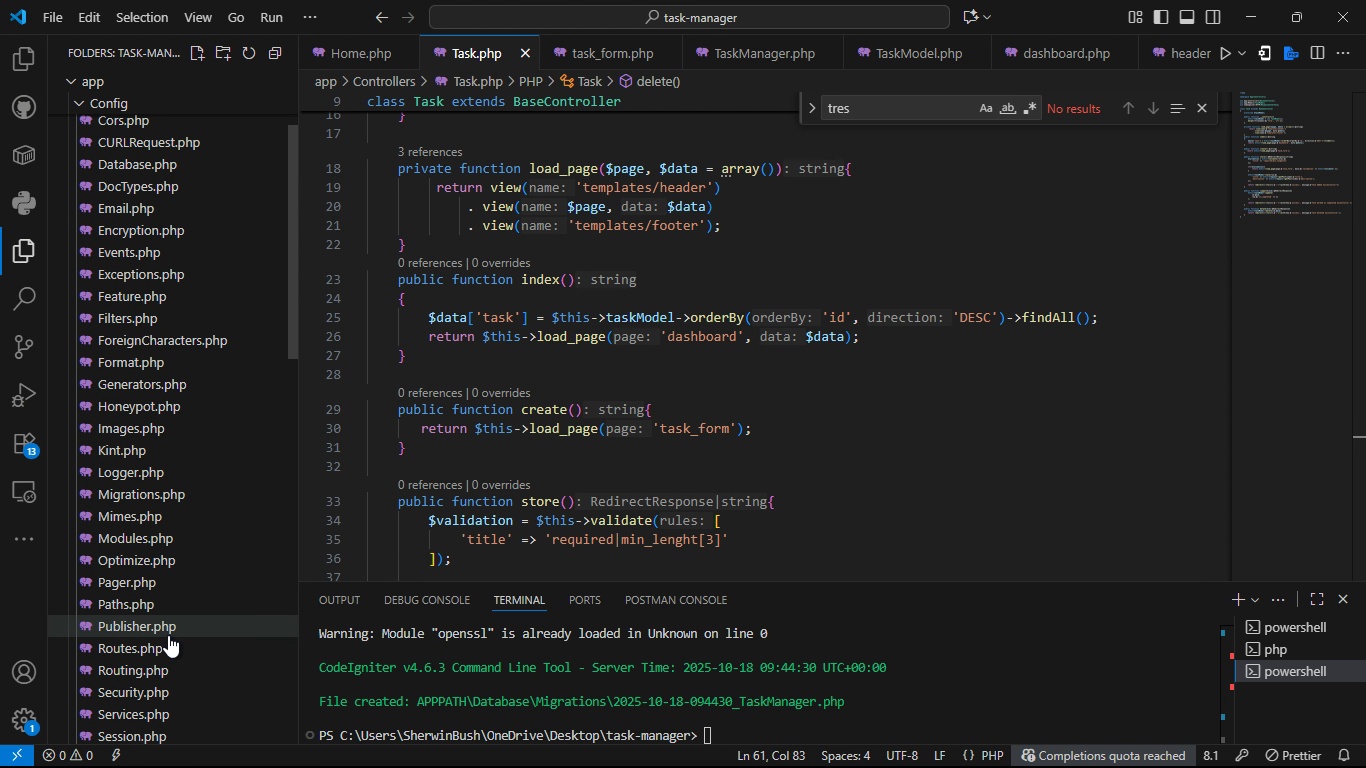 
left_click([166, 645])
 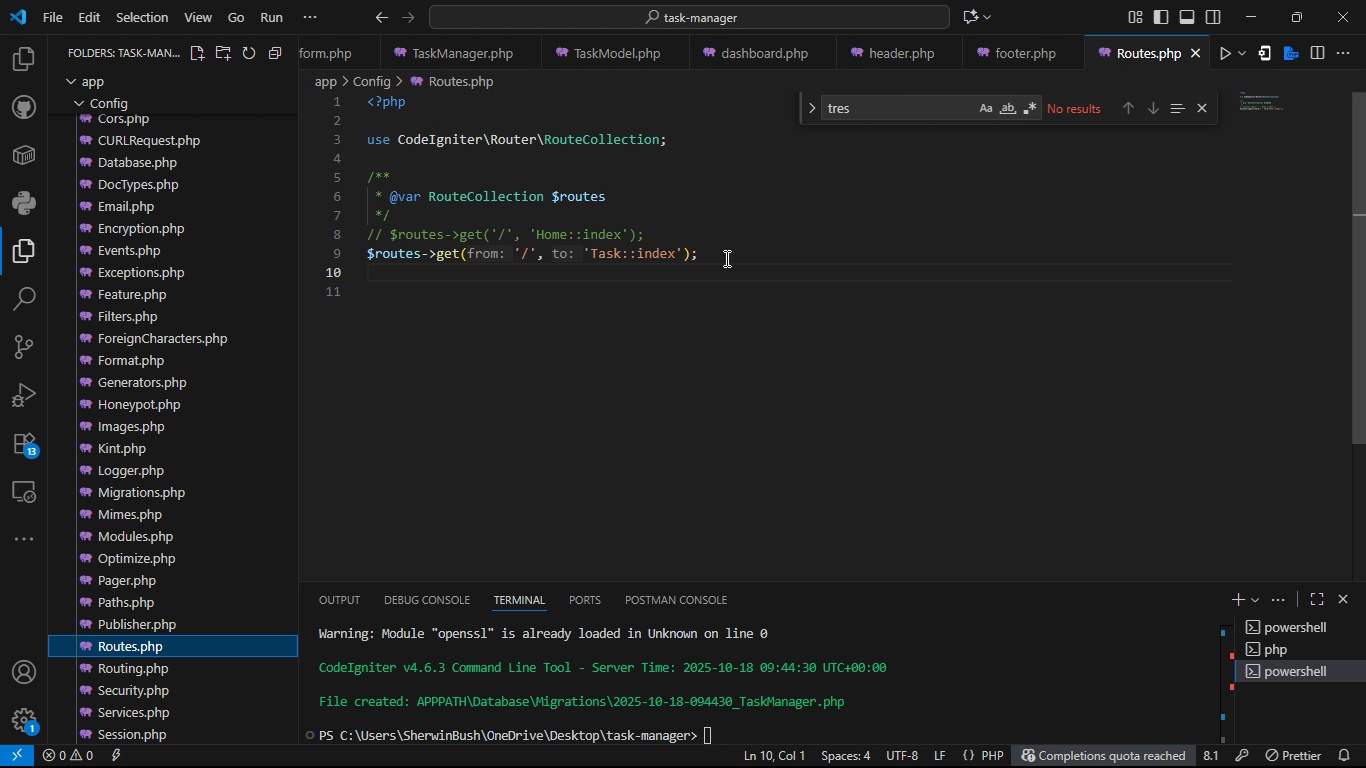 
left_click([725, 258])
 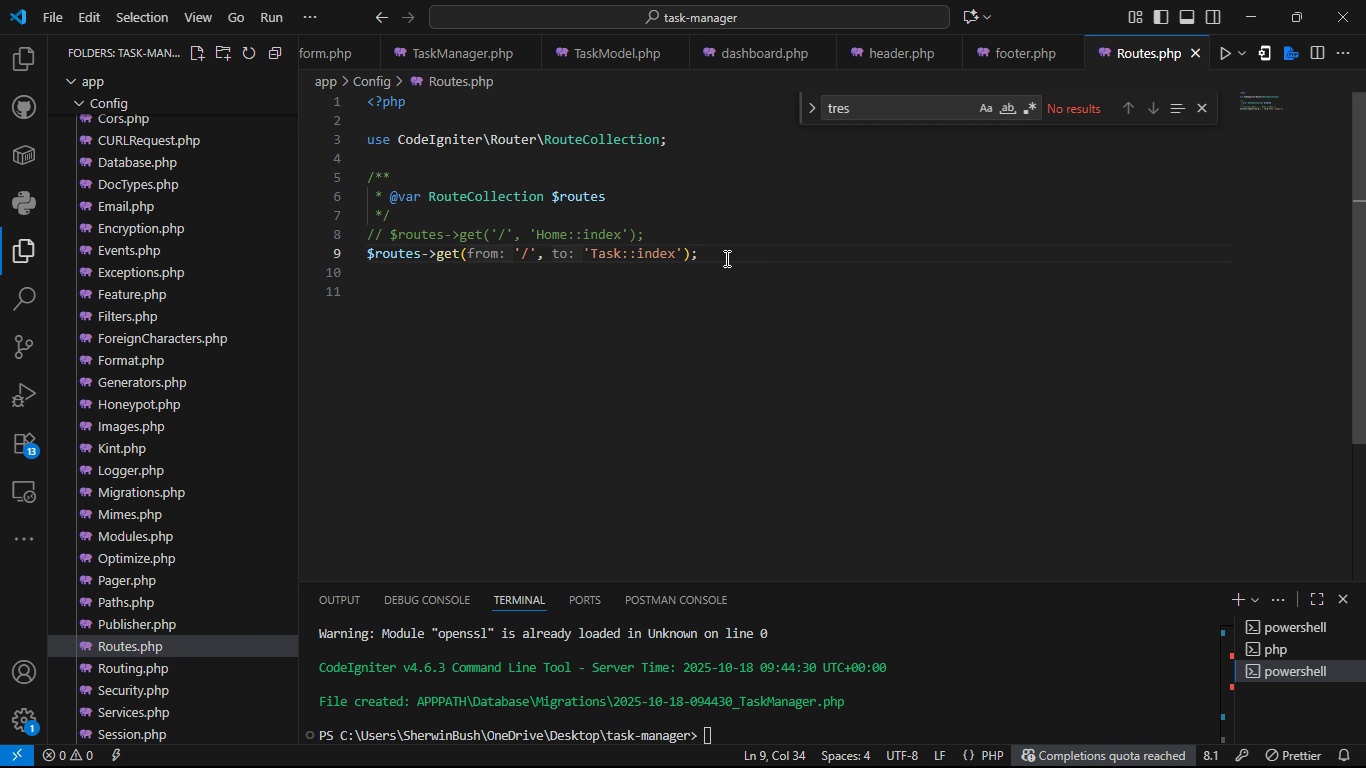 
wait(6.93)
 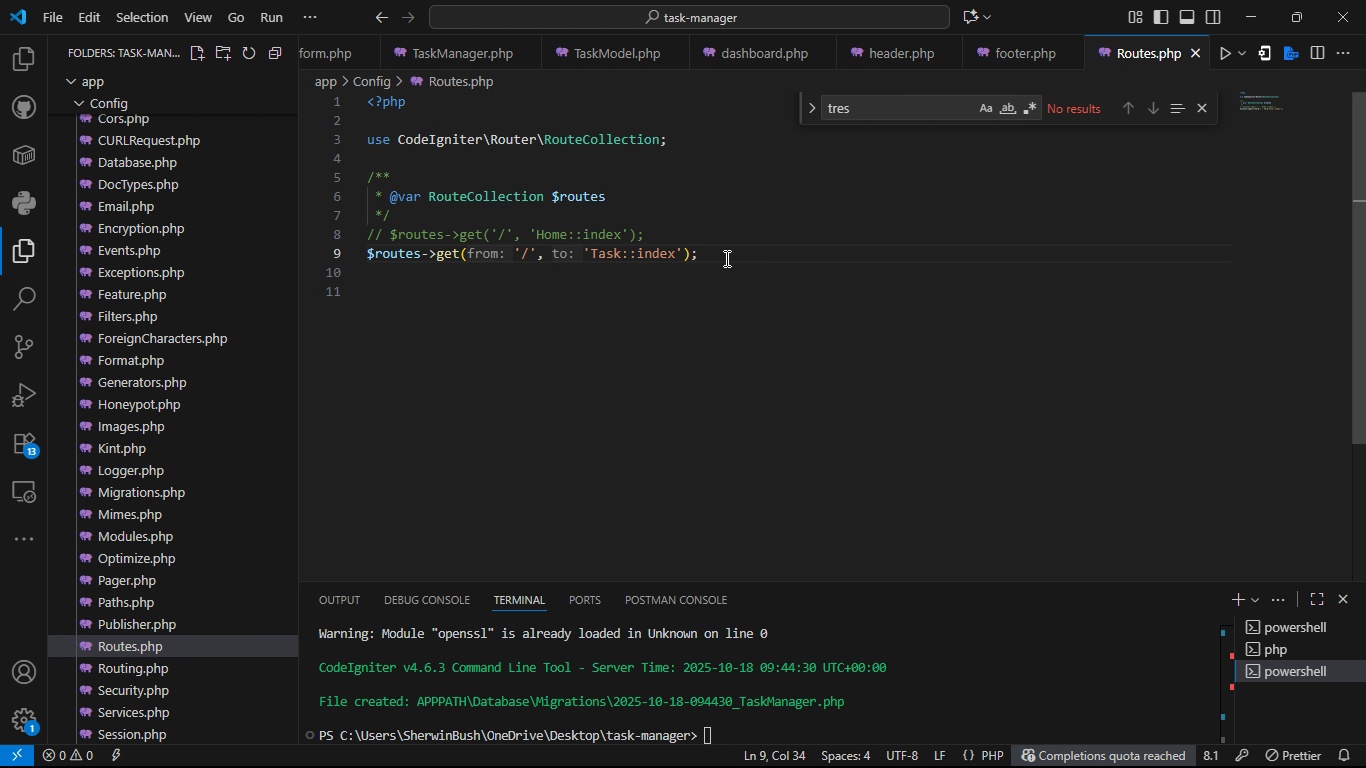 
key(Enter)
 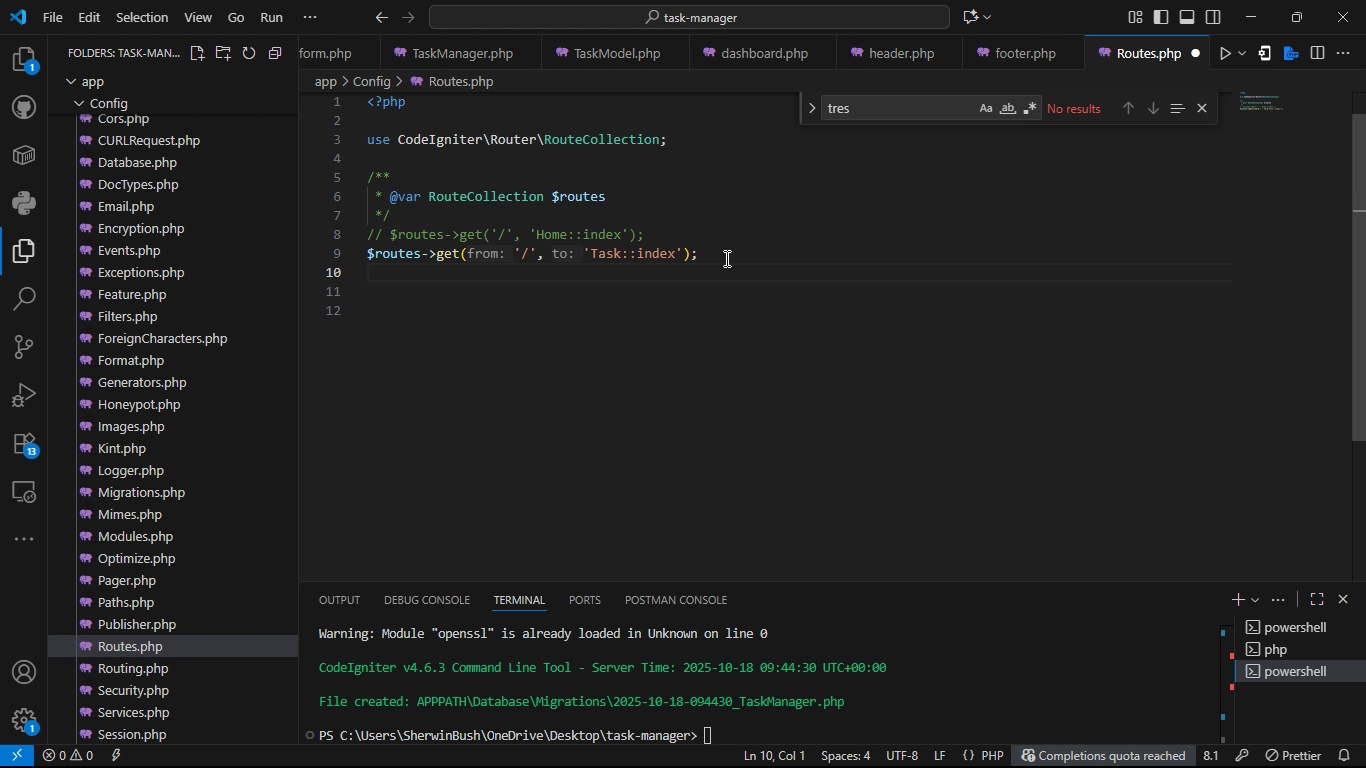 
type(R)
key(Backspace)
type(#)
key(Backspace)
type($routes->get('task)
key(Backspace)
key(Backspace)
key(Backspace)
key(Backspace)
type(/task/crete)
key(Backspace)
key(Backspace)
type(t)
key(Backspace)
type(ate)
 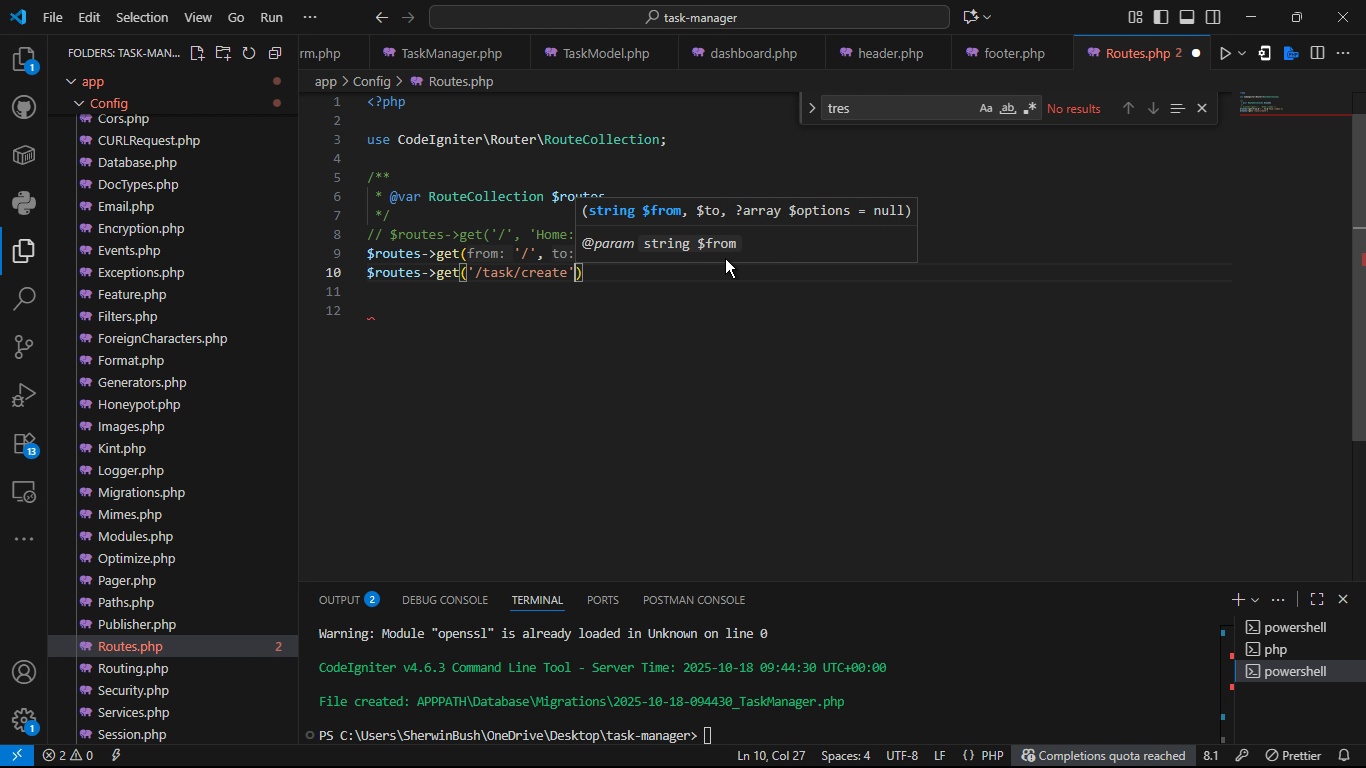 
key(ArrowRight)
 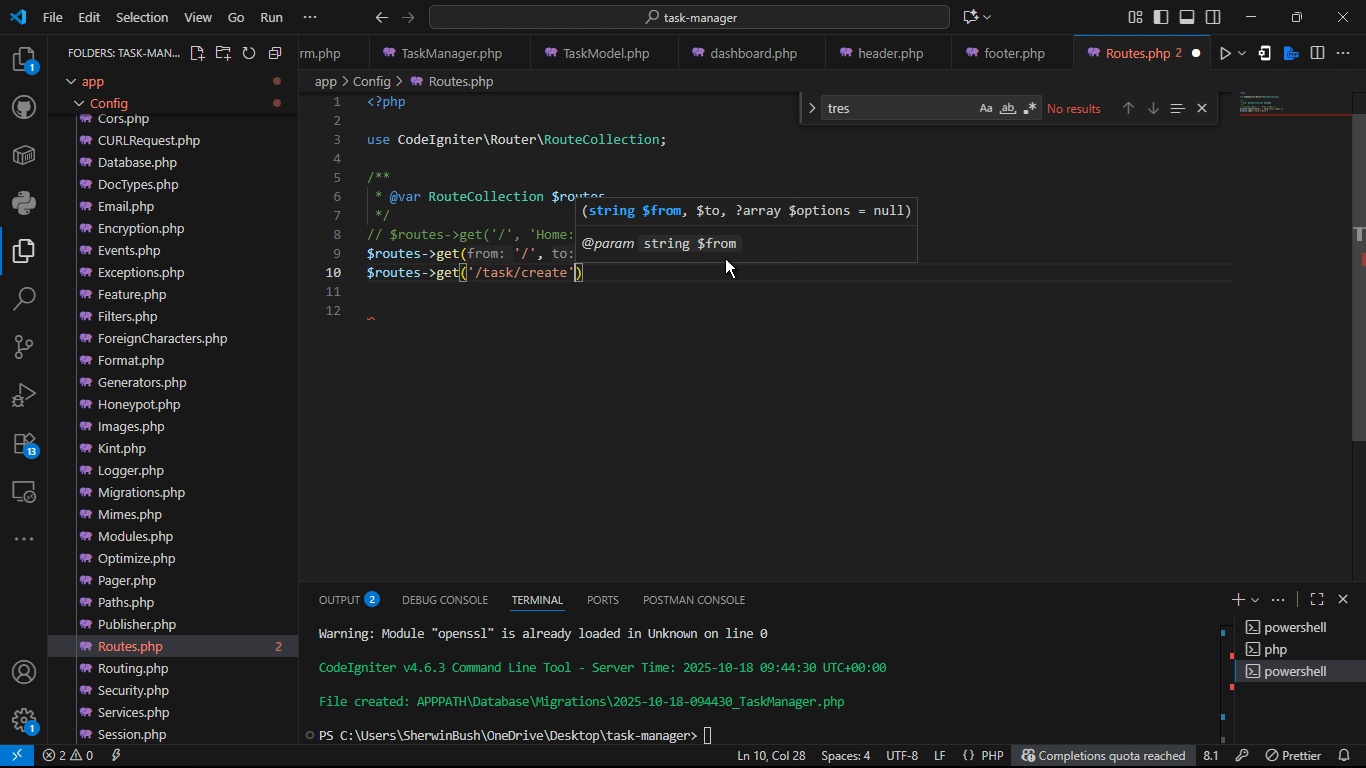 
type(, 'Ts)
key(Backspace)
type(ask::create)
 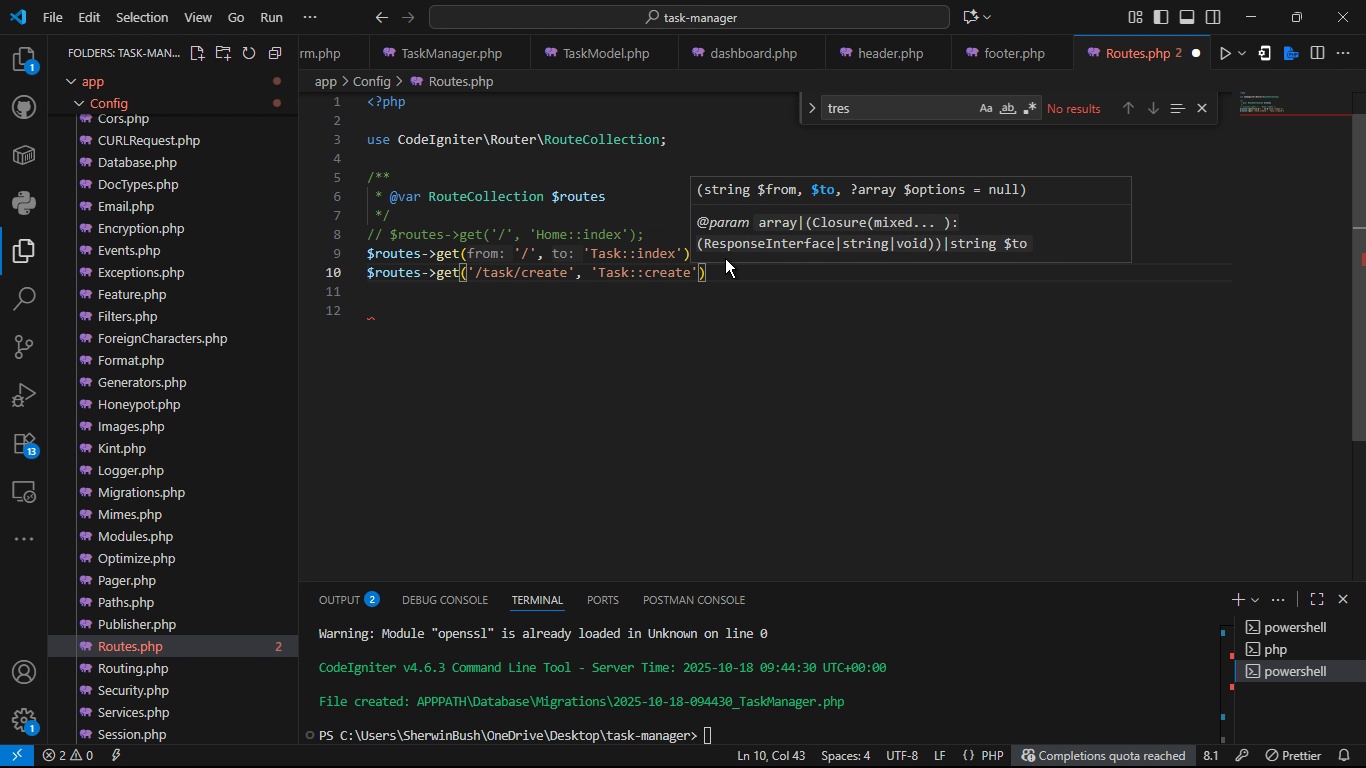 
key(ArrowRight)
 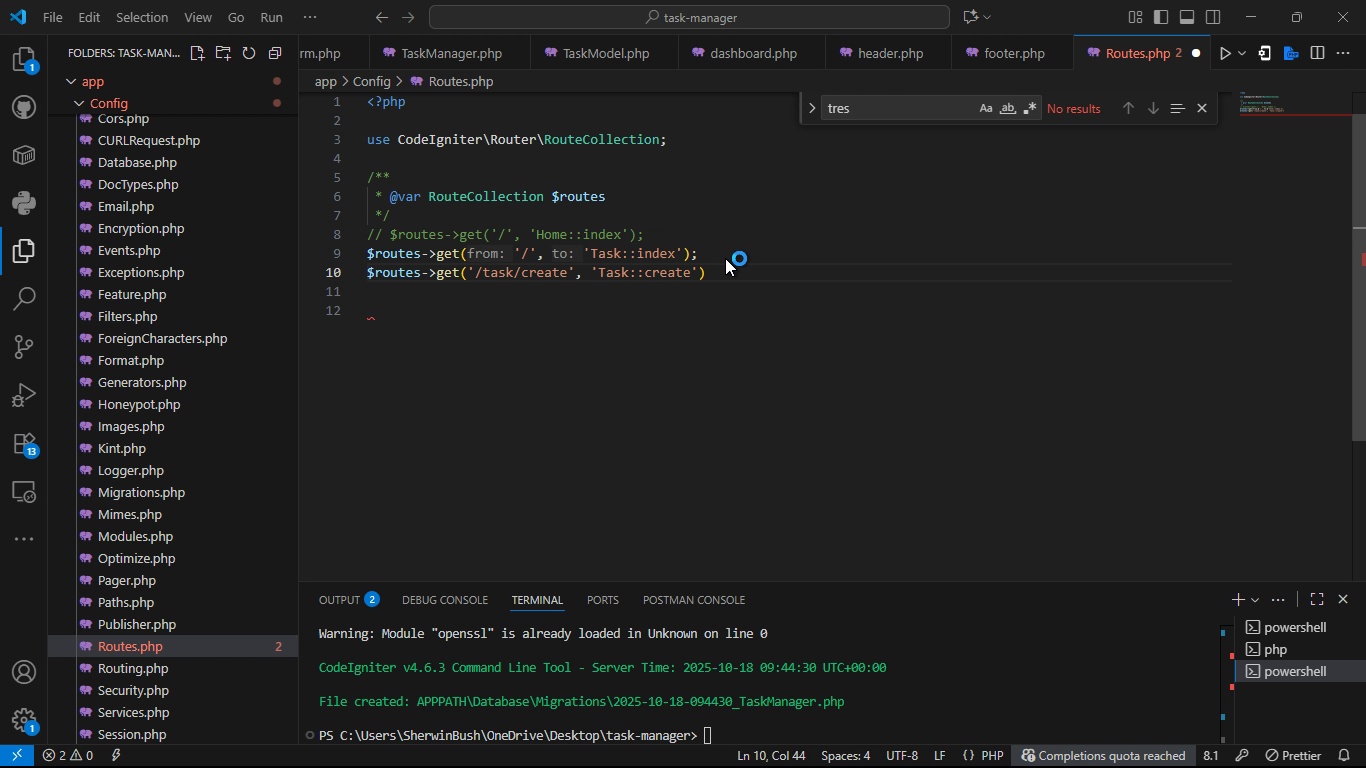 
key(ArrowRight)
 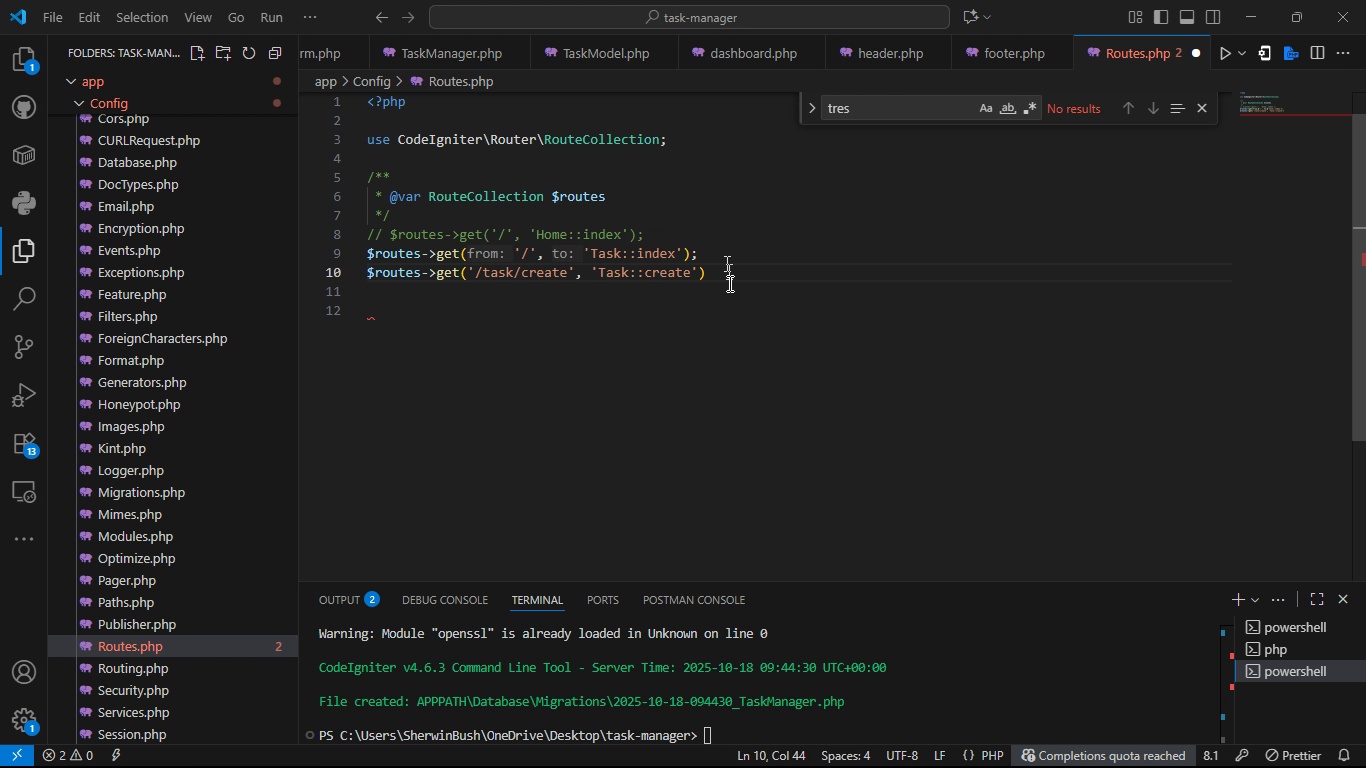 
key(ArrowLeft)
 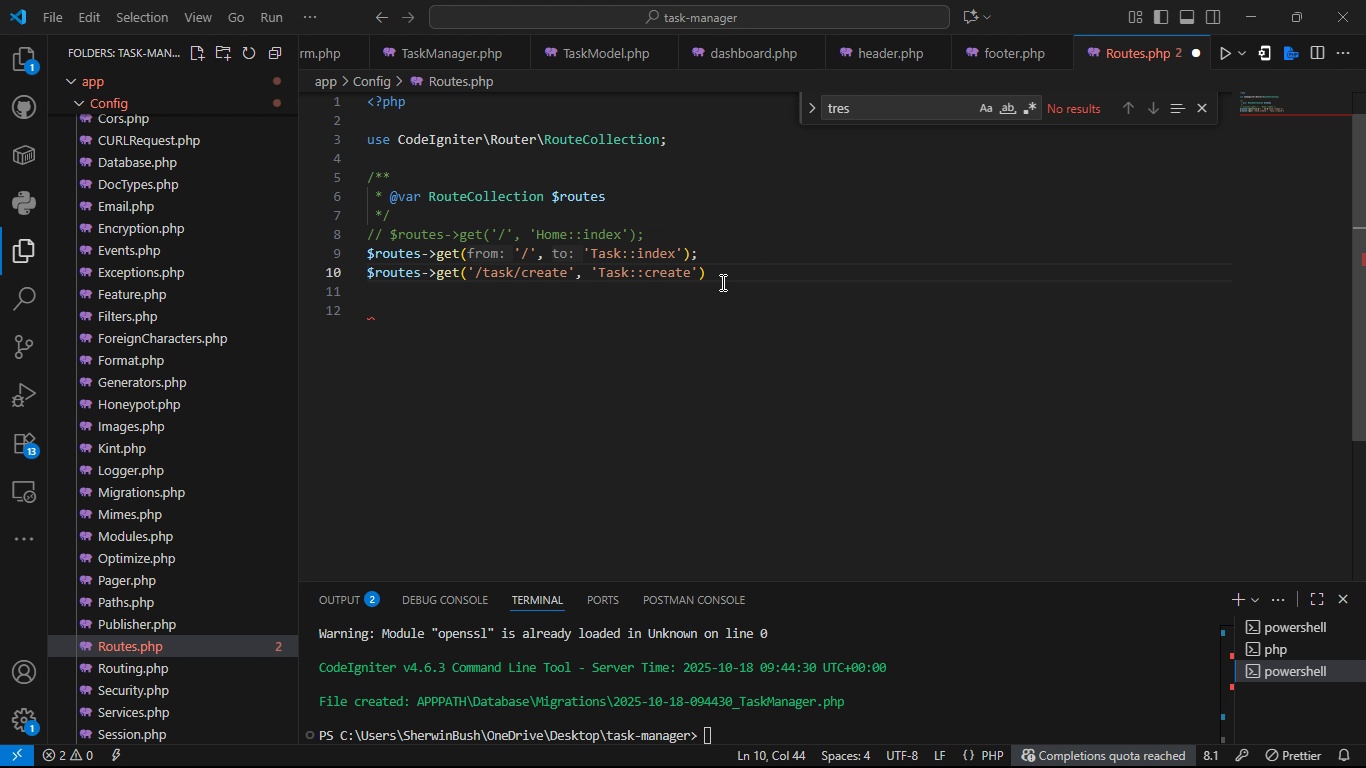 
left_click([721, 282])
 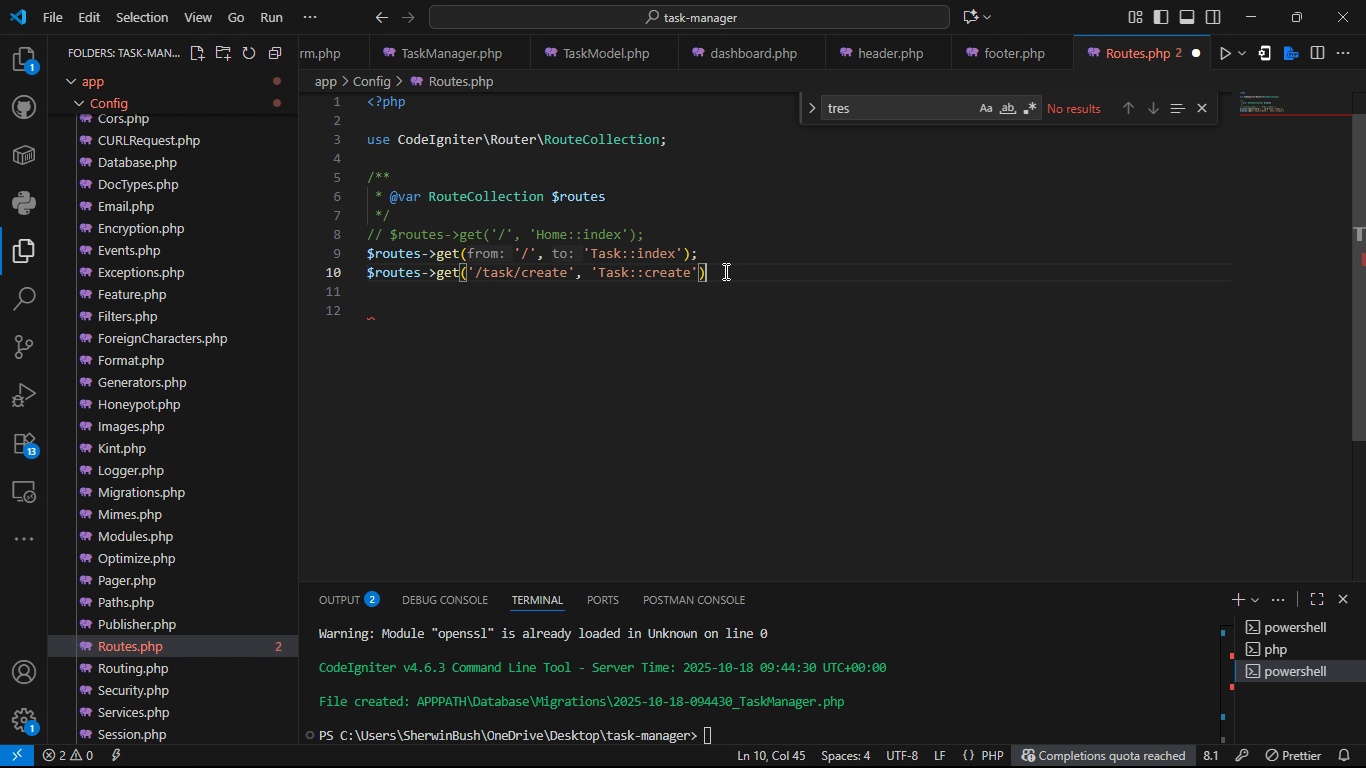 
left_click([724, 271])
 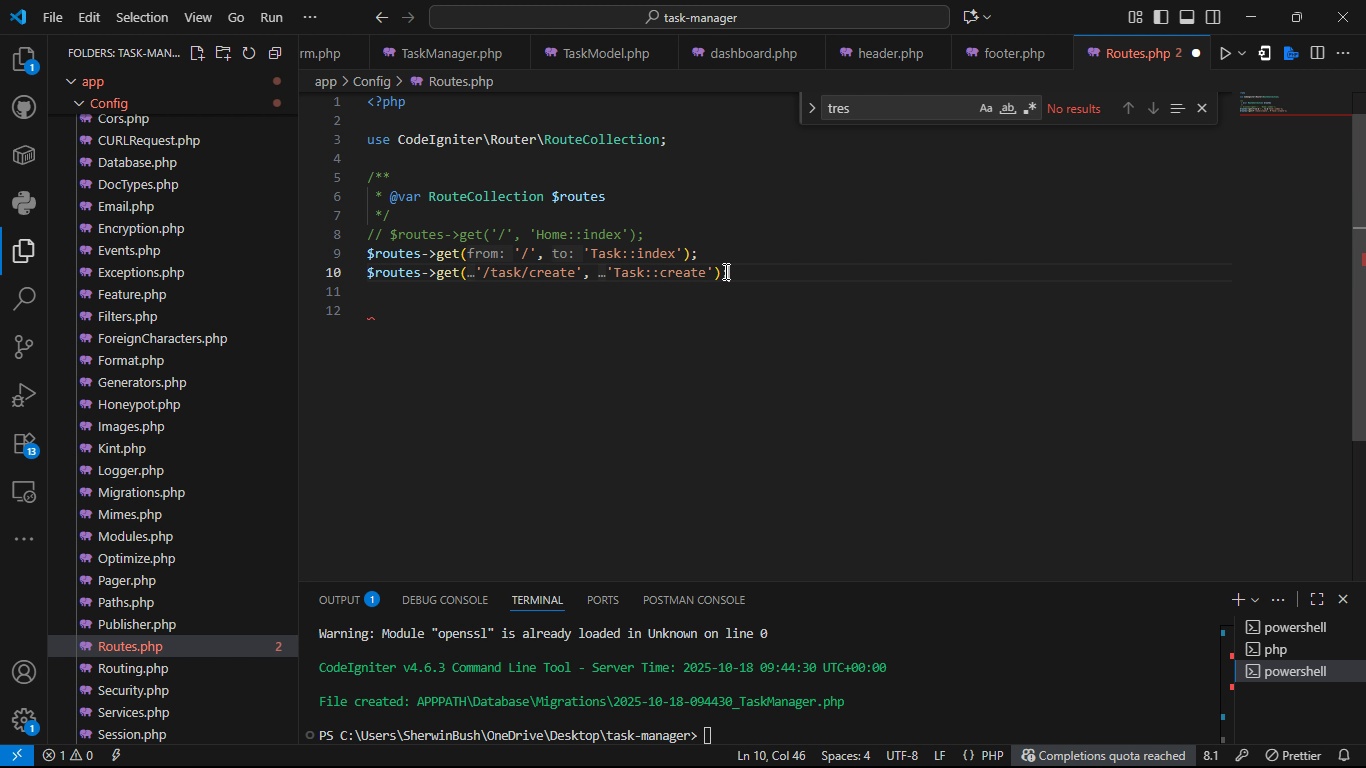 
key(Semicolon)
 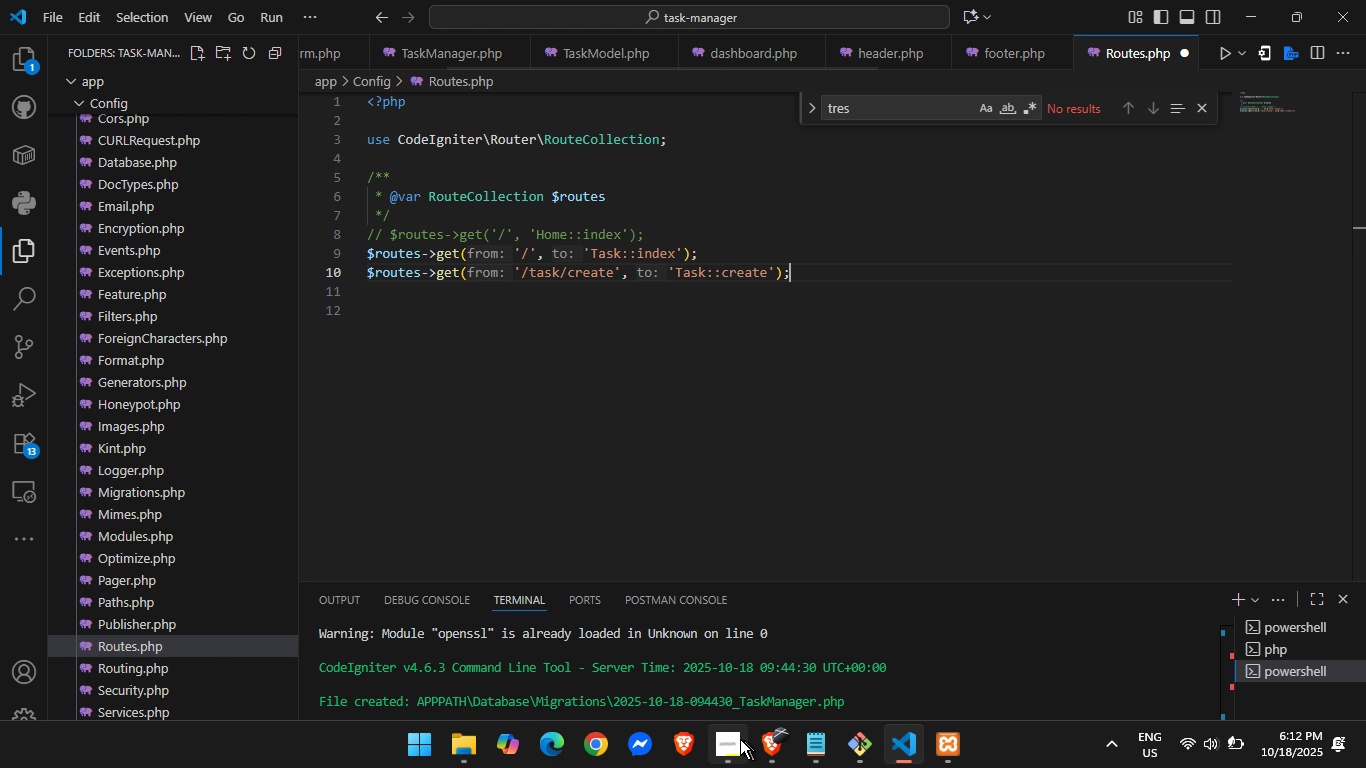 
left_click([735, 738])
 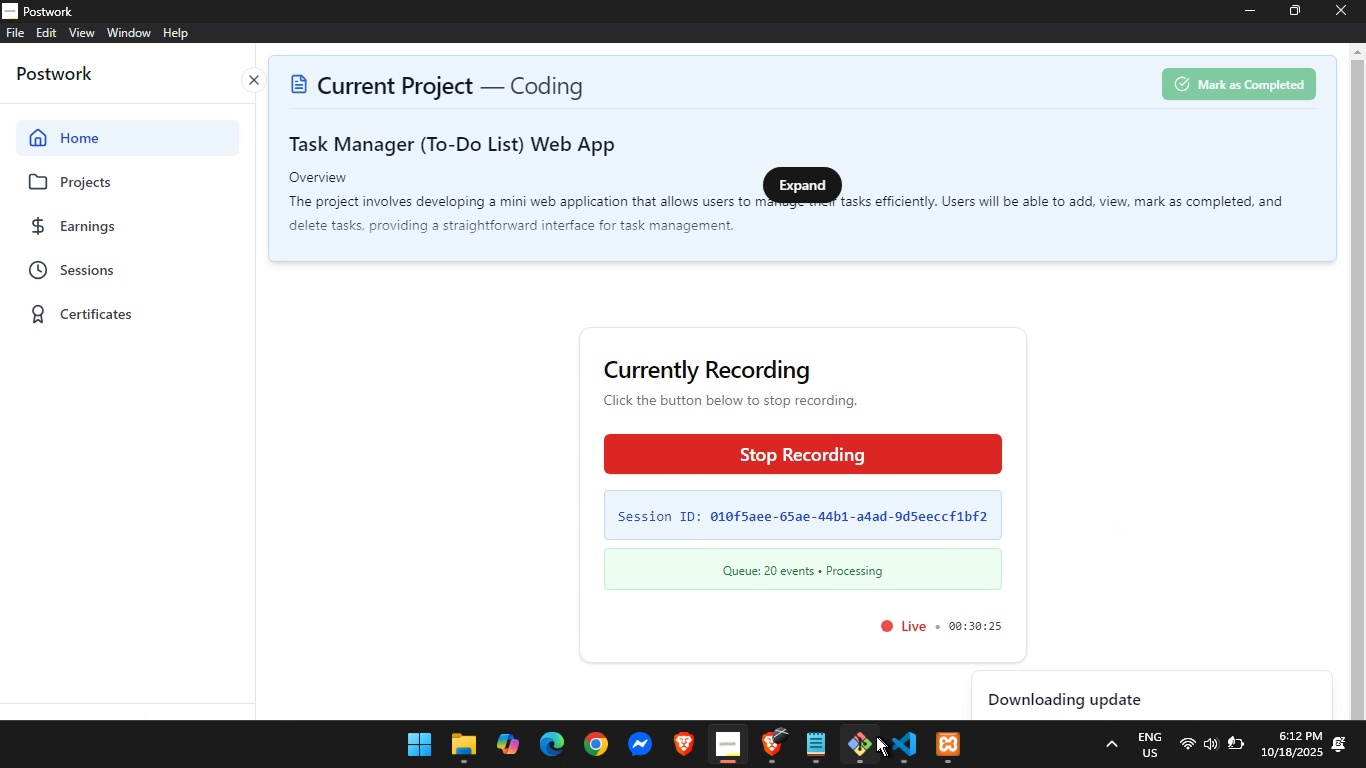 
left_click([904, 747])
 